 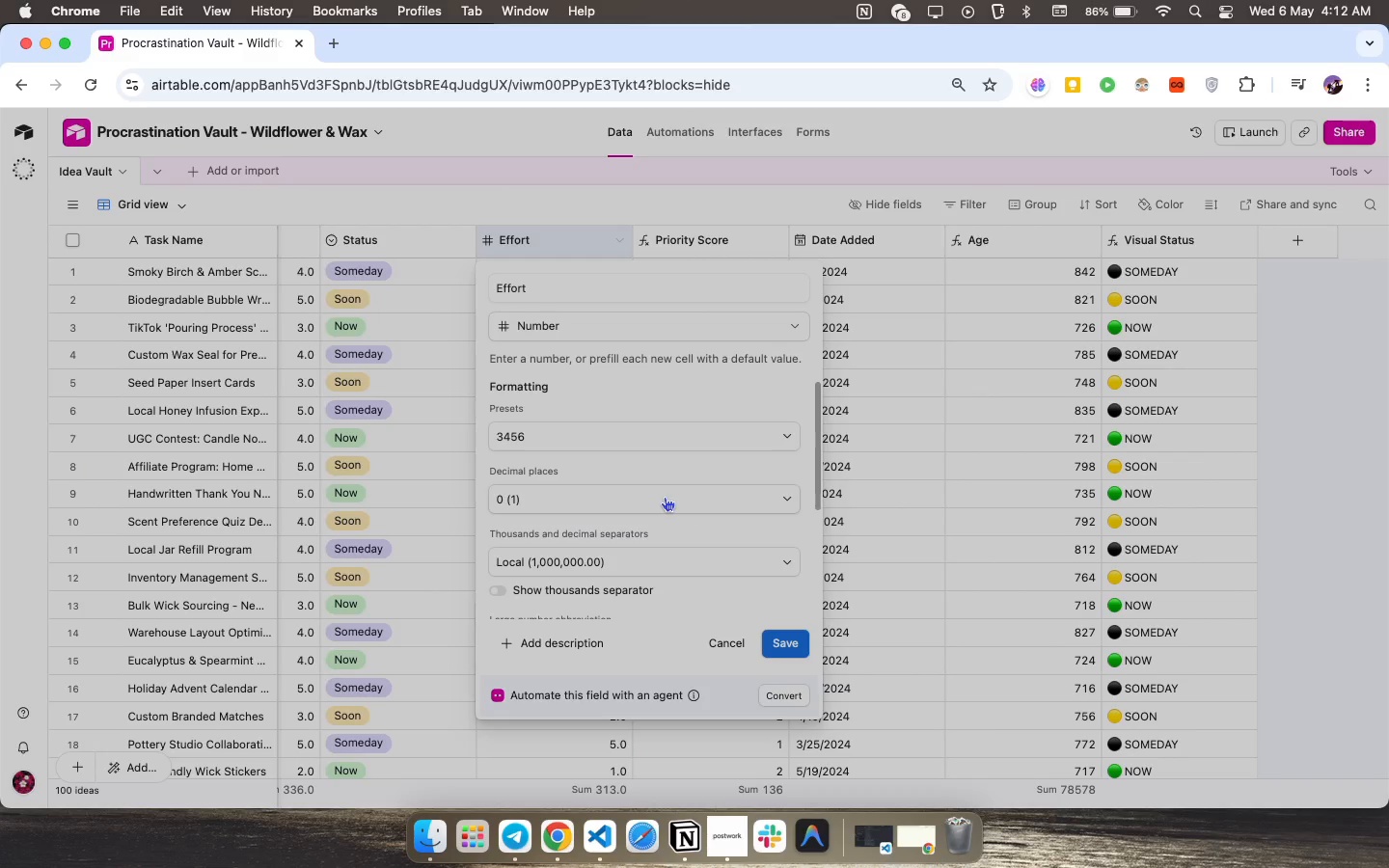 
left_click([737, 440])
 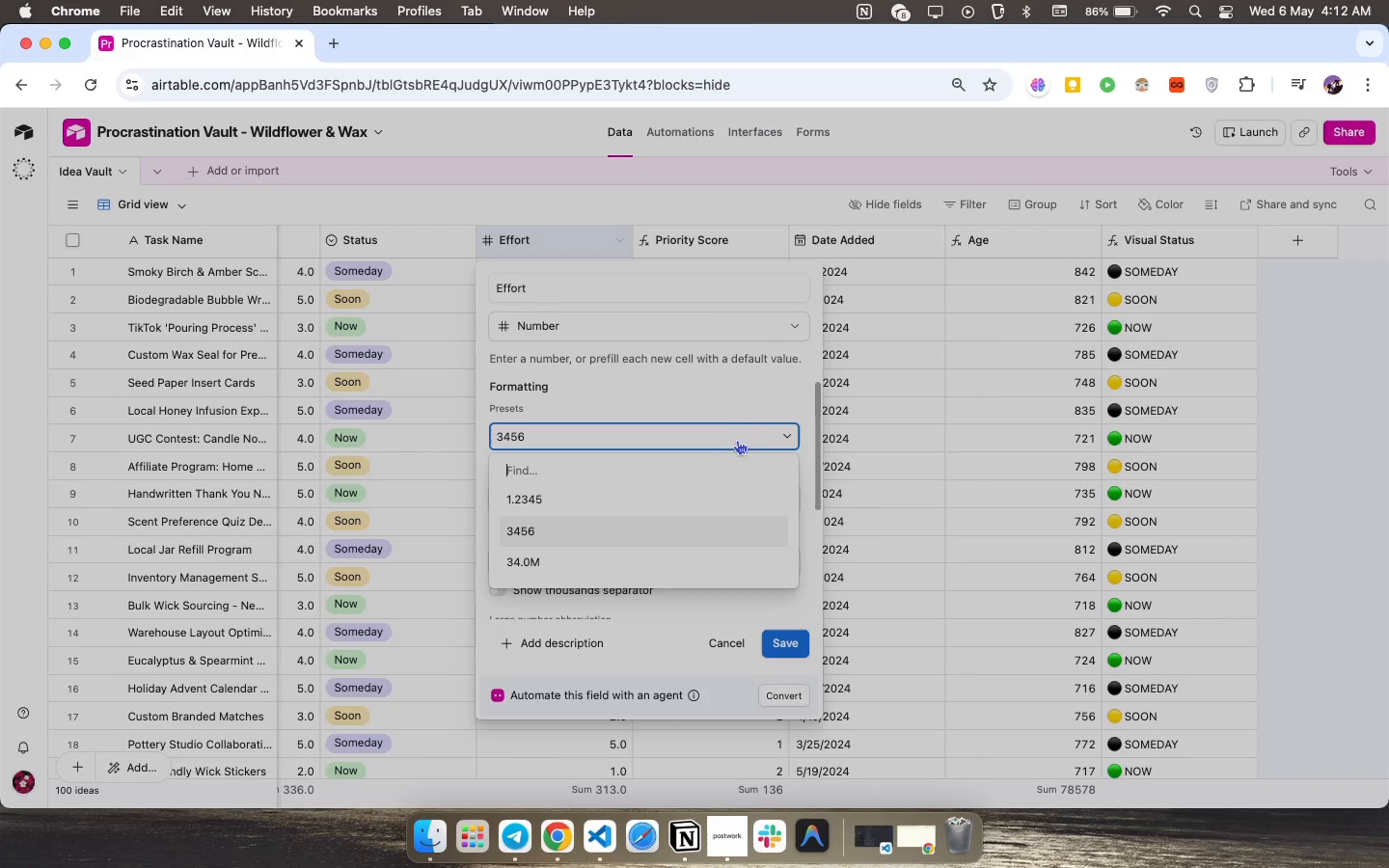 
scroll: coordinate [693, 509], scroll_direction: down, amount: 22.0
 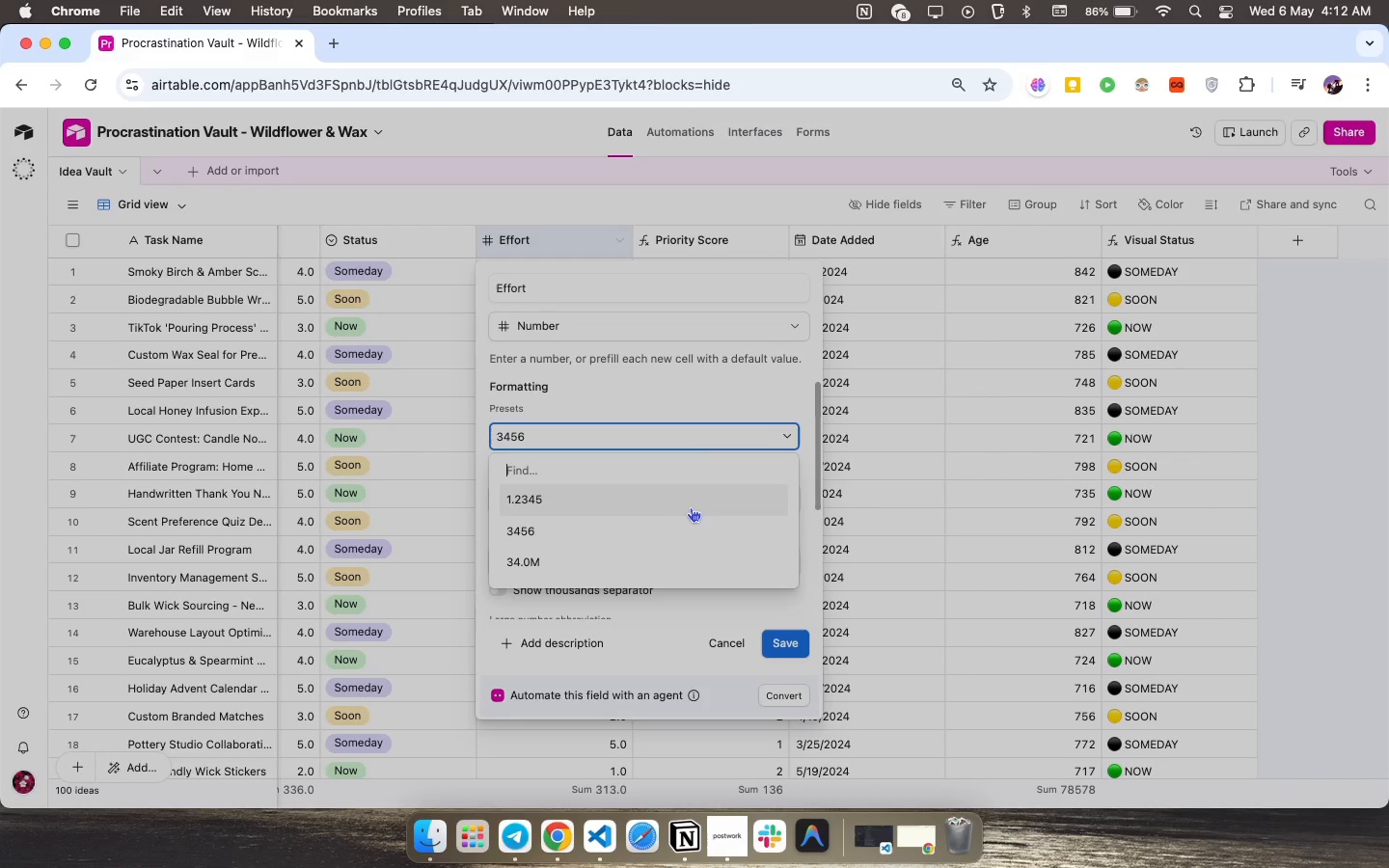 
left_click([749, 385])
 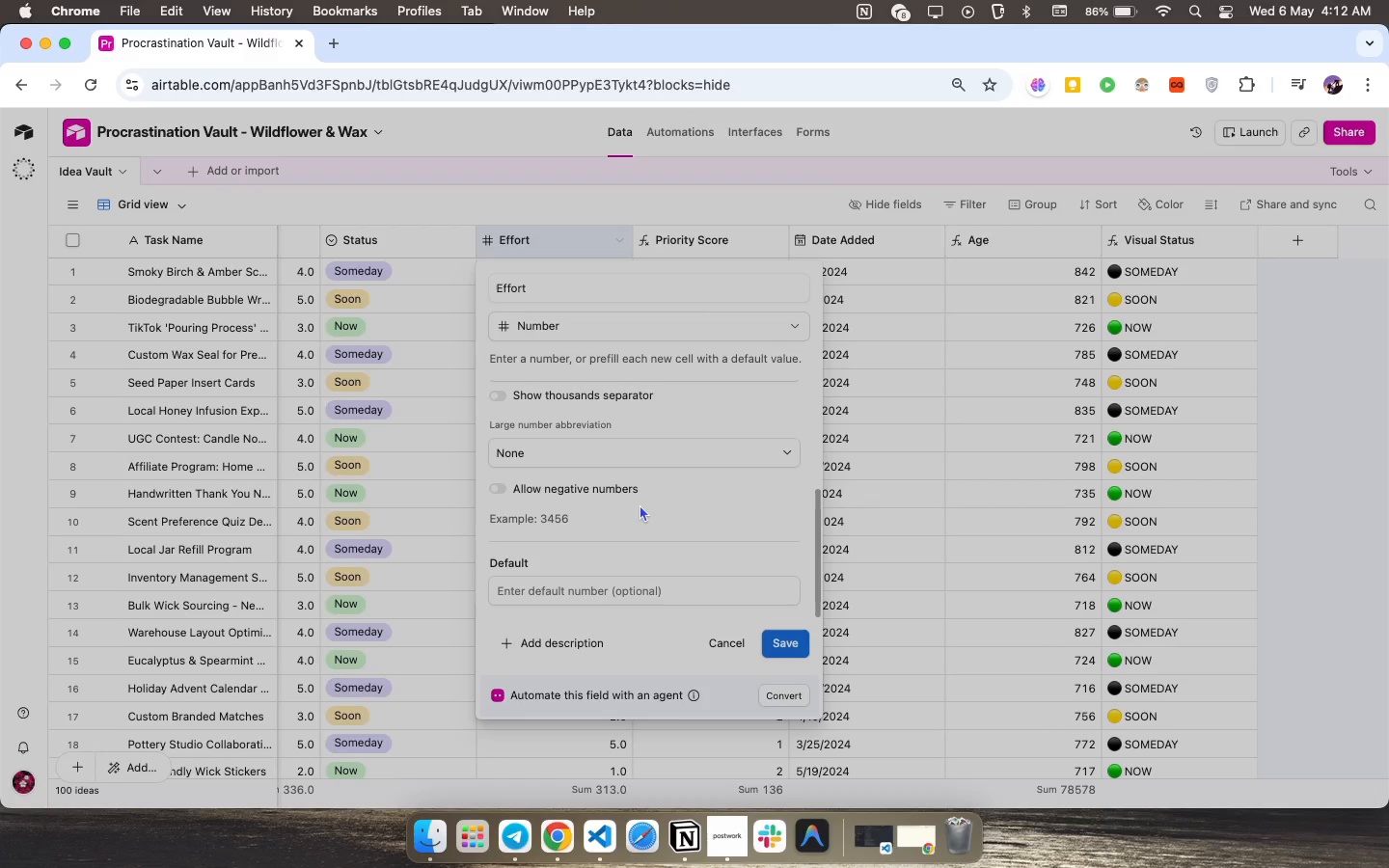 
scroll: coordinate [643, 529], scroll_direction: down, amount: 10.0
 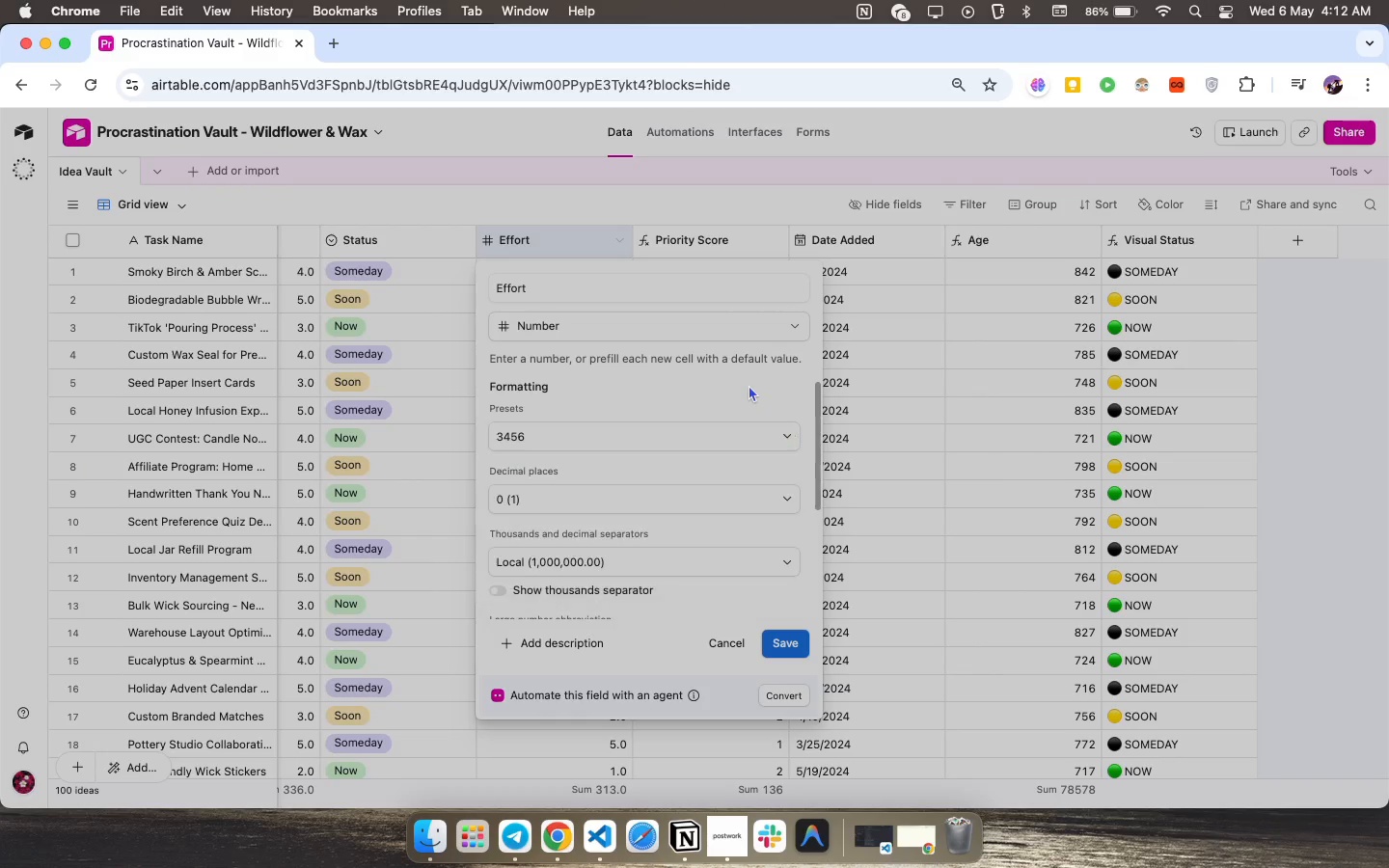 
wait(10.77)
 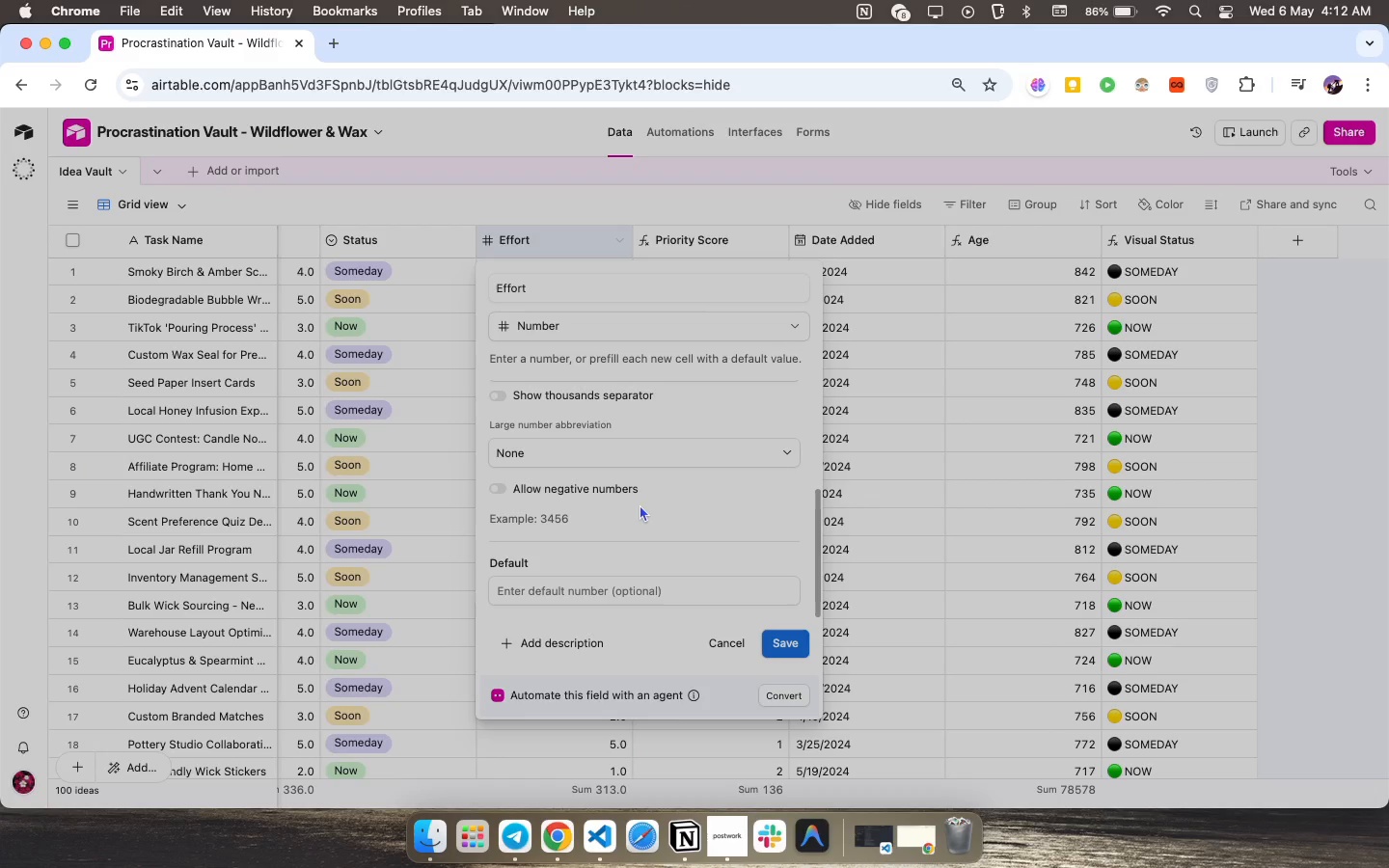 
scroll: coordinate [311, 480], scroll_direction: down, amount: 1.0
 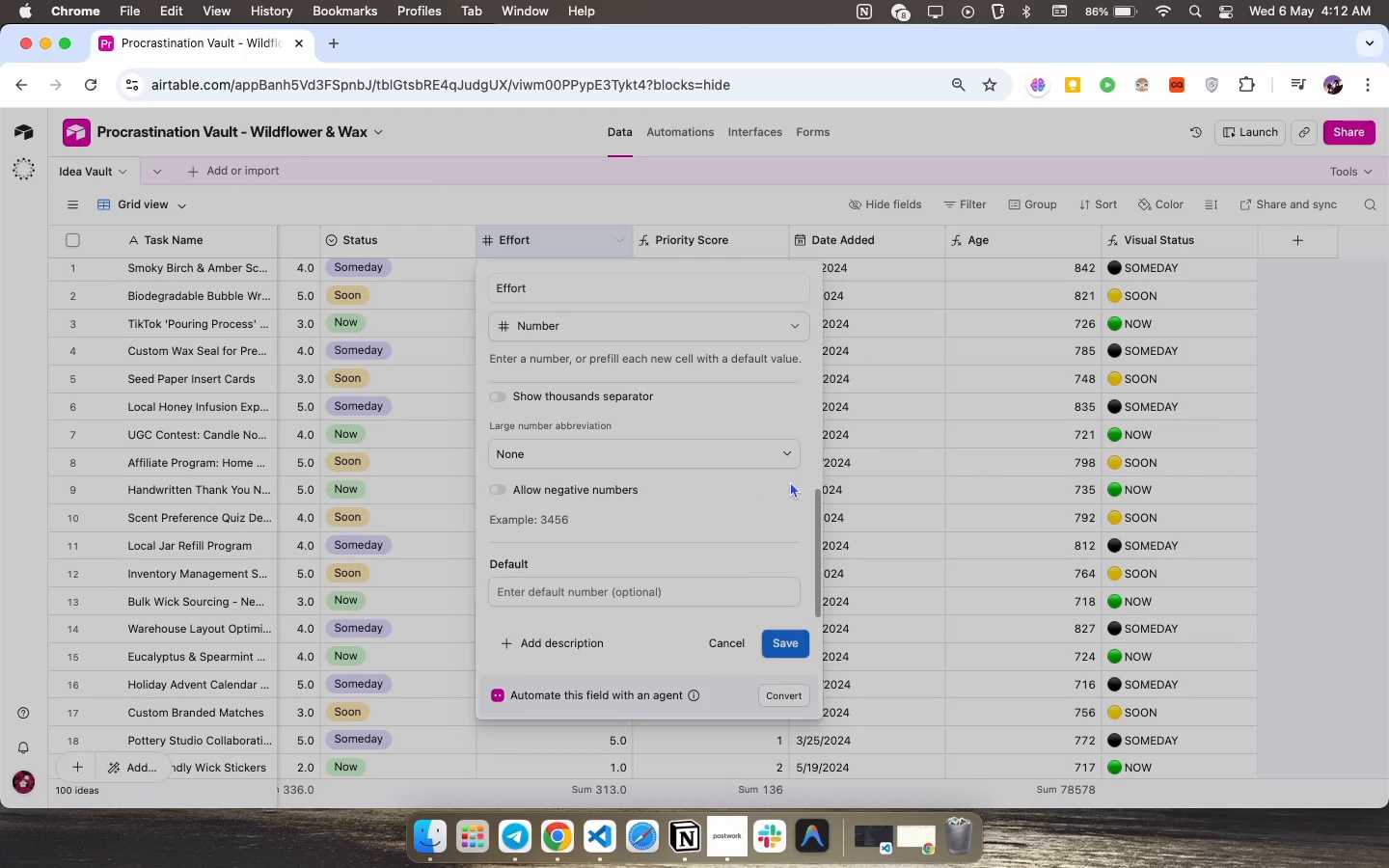 
wait(7.48)
 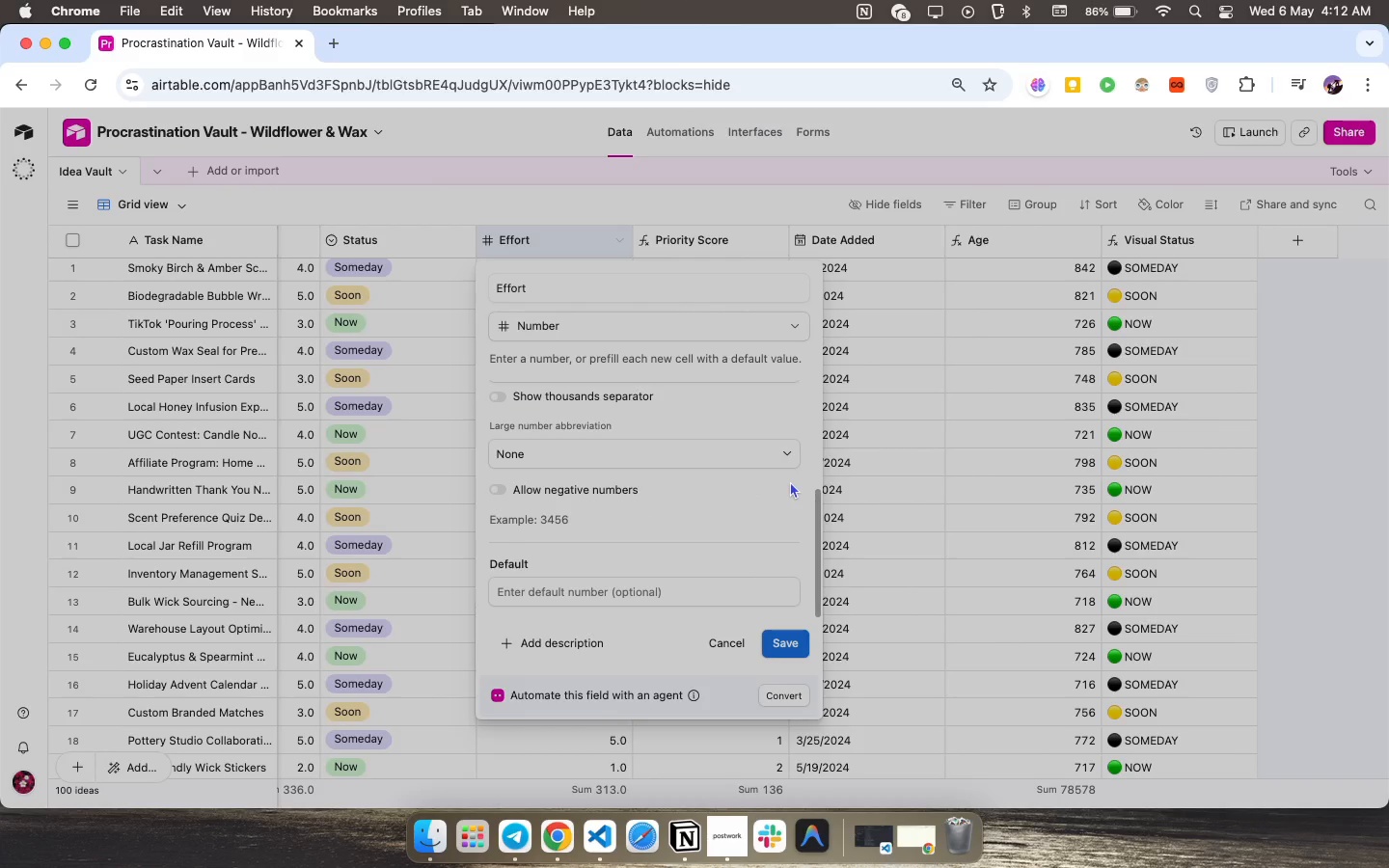 
left_click([772, 511])
 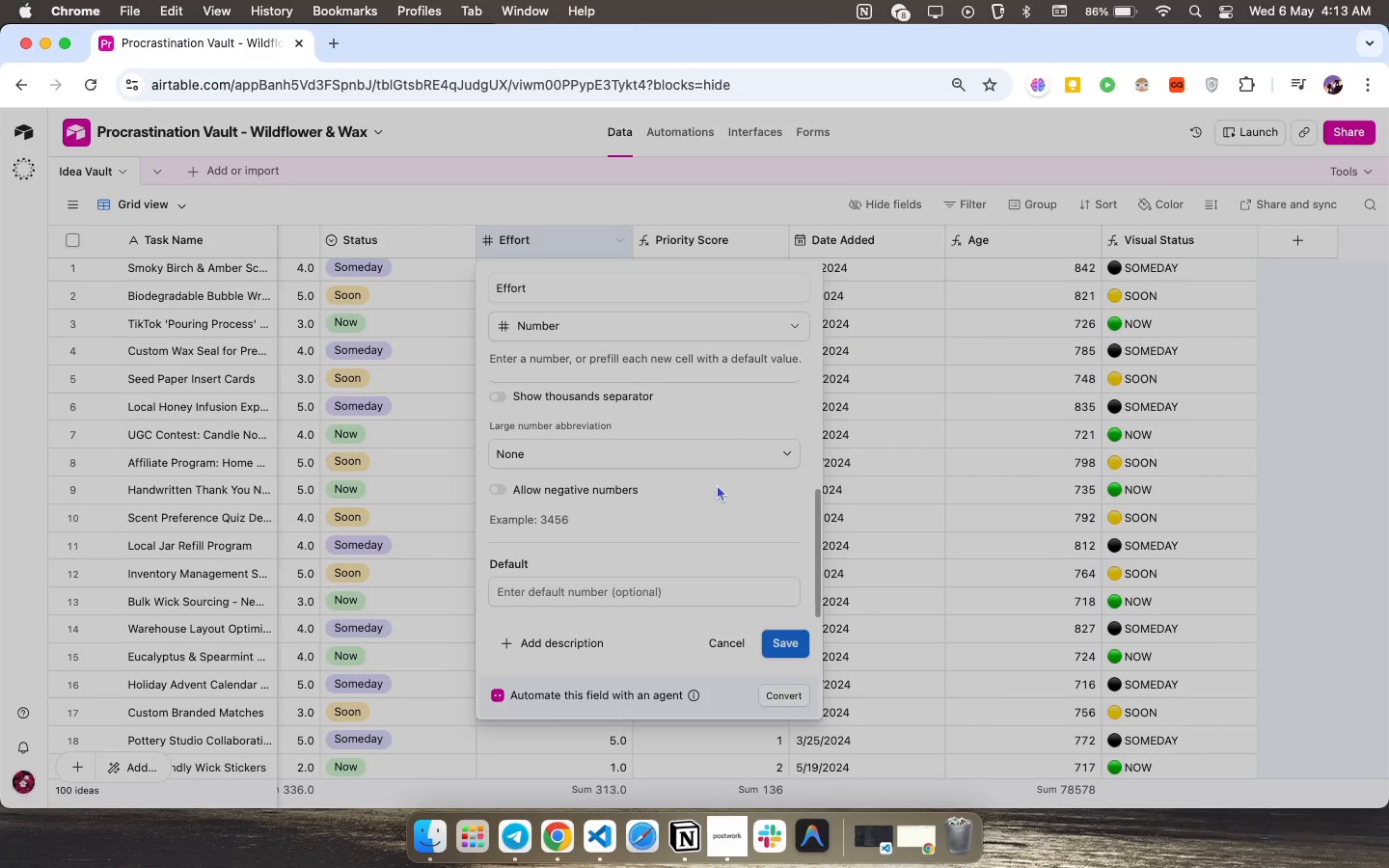 
wait(11.93)
 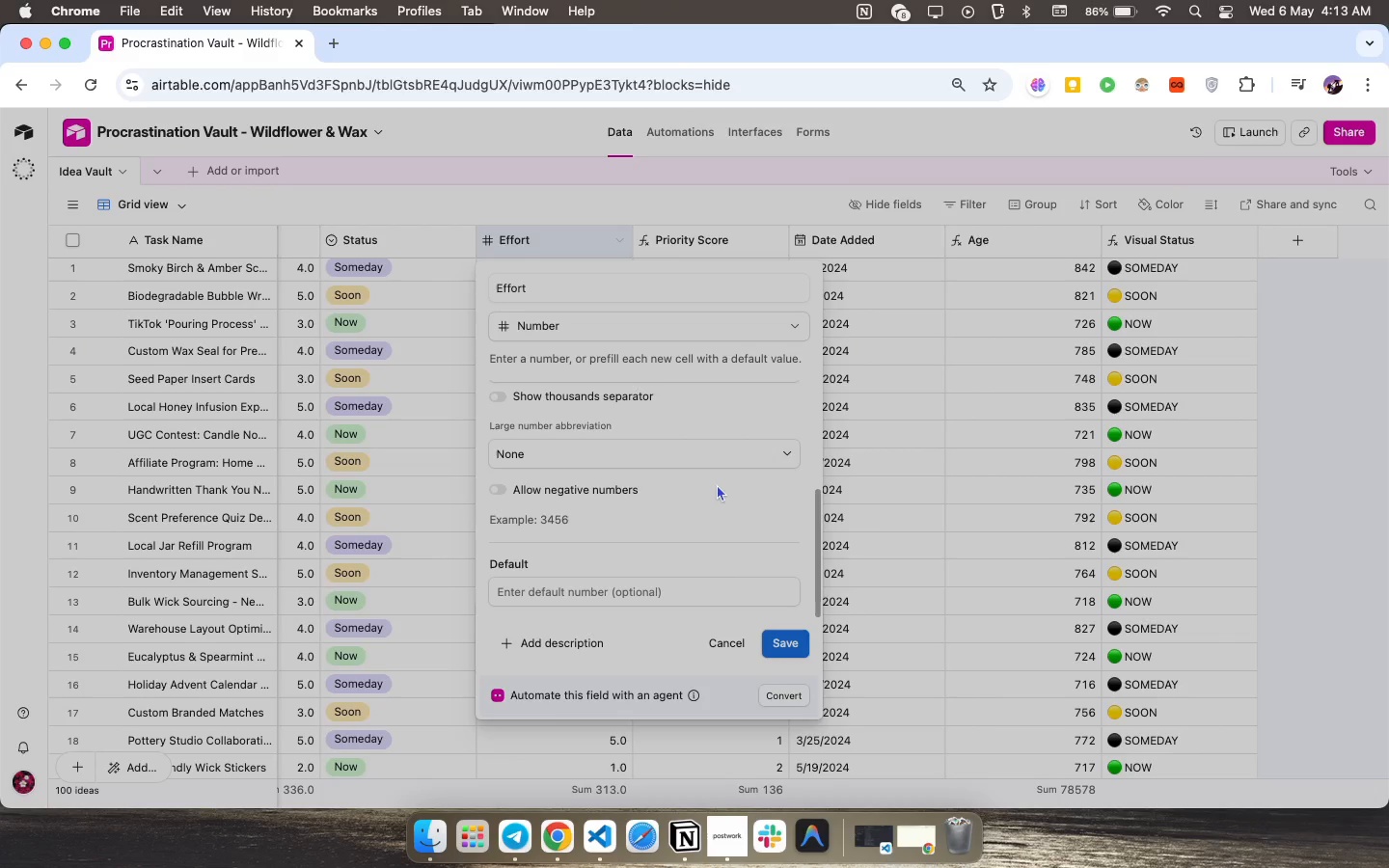 
left_click([775, 448])
 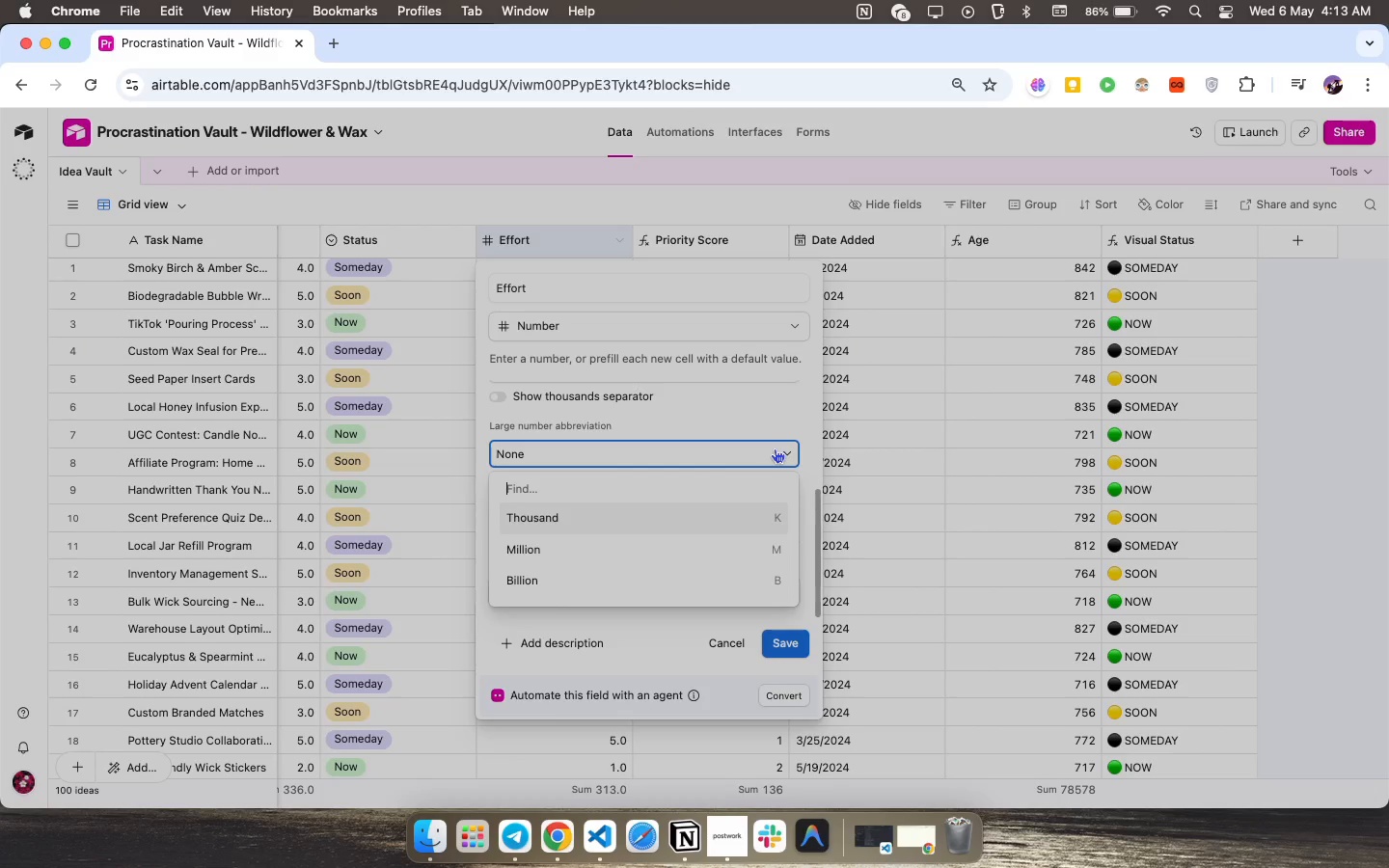 
wait(31.24)
 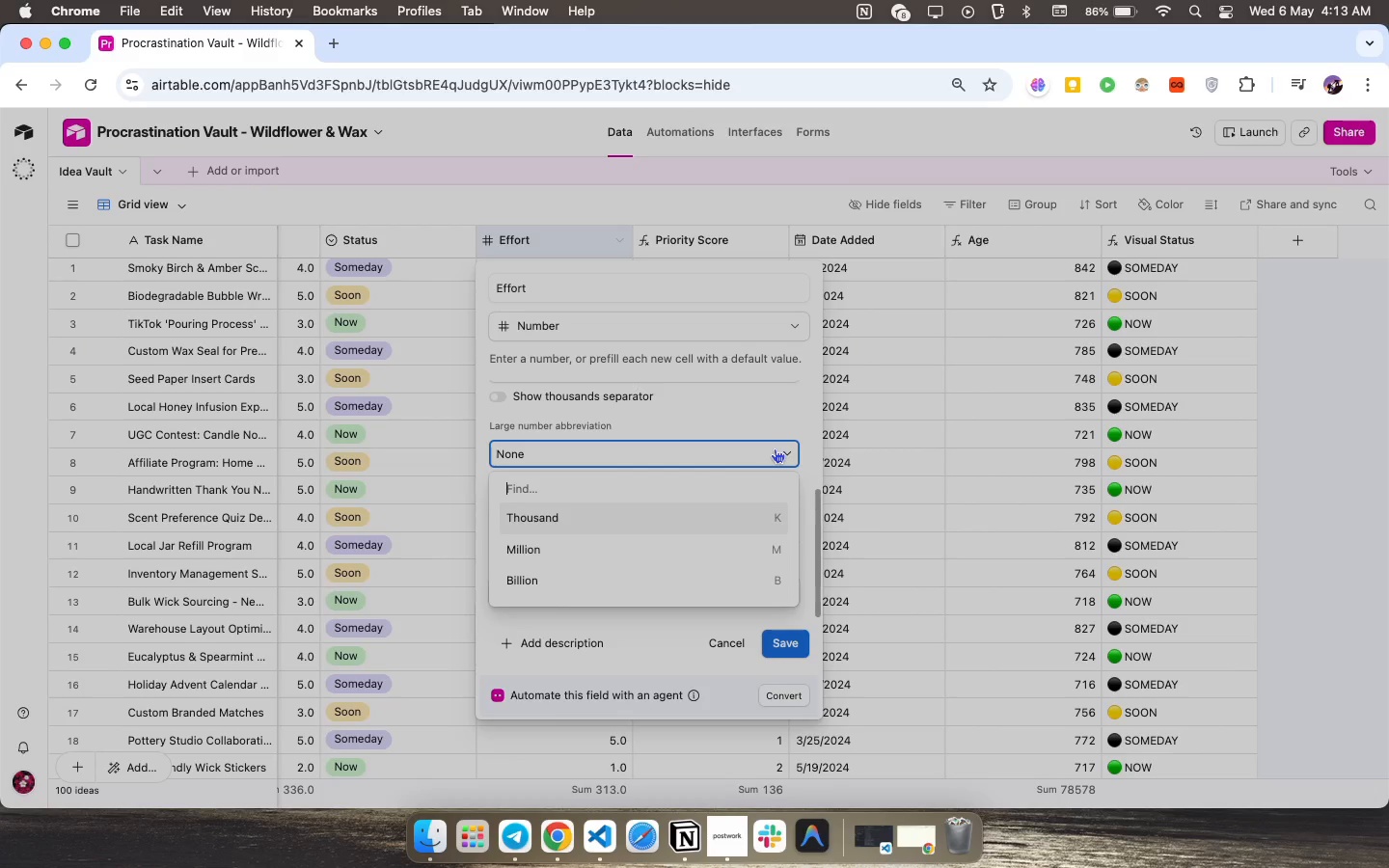 
left_click([573, 440])
 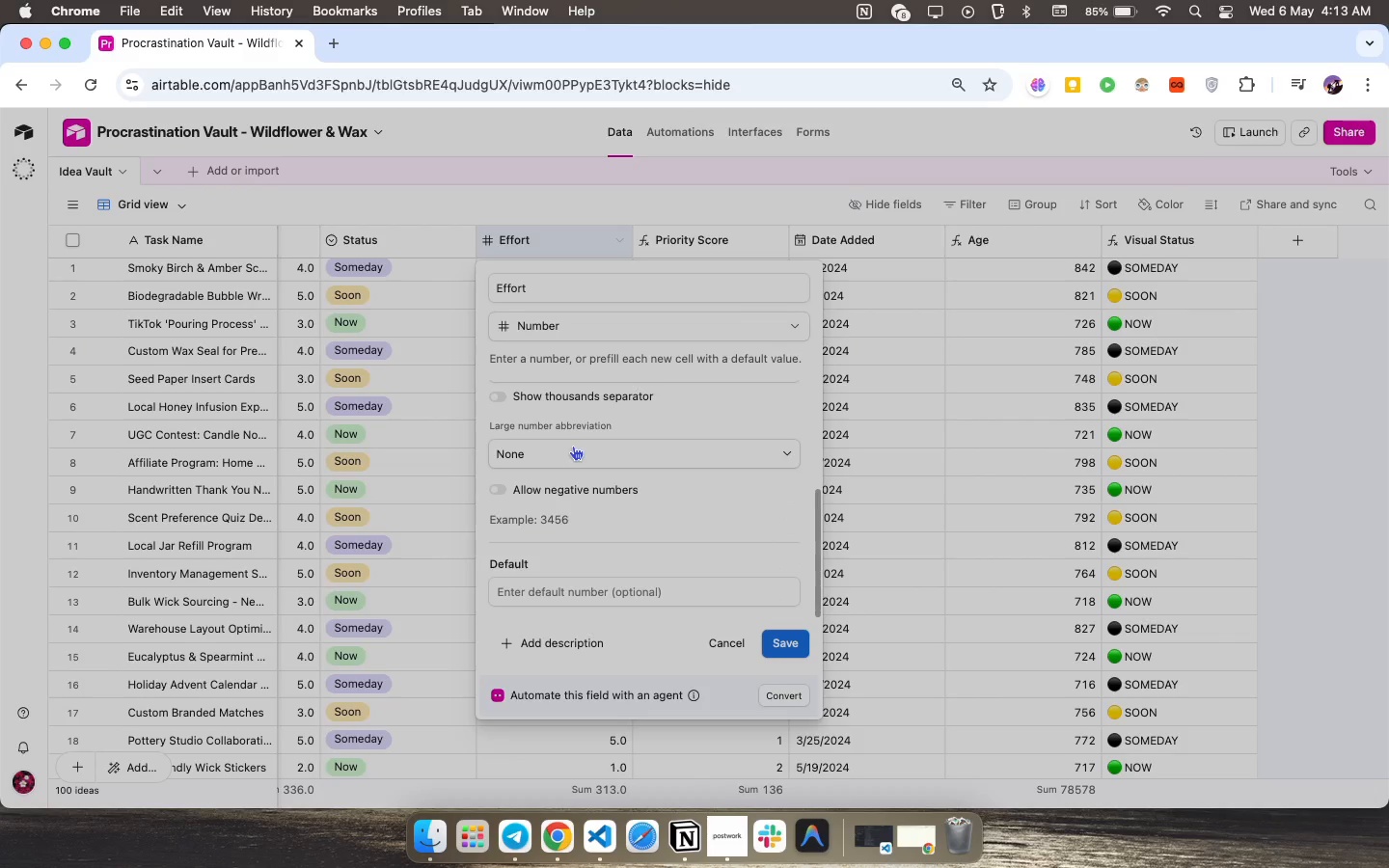 
left_click([573, 446])
 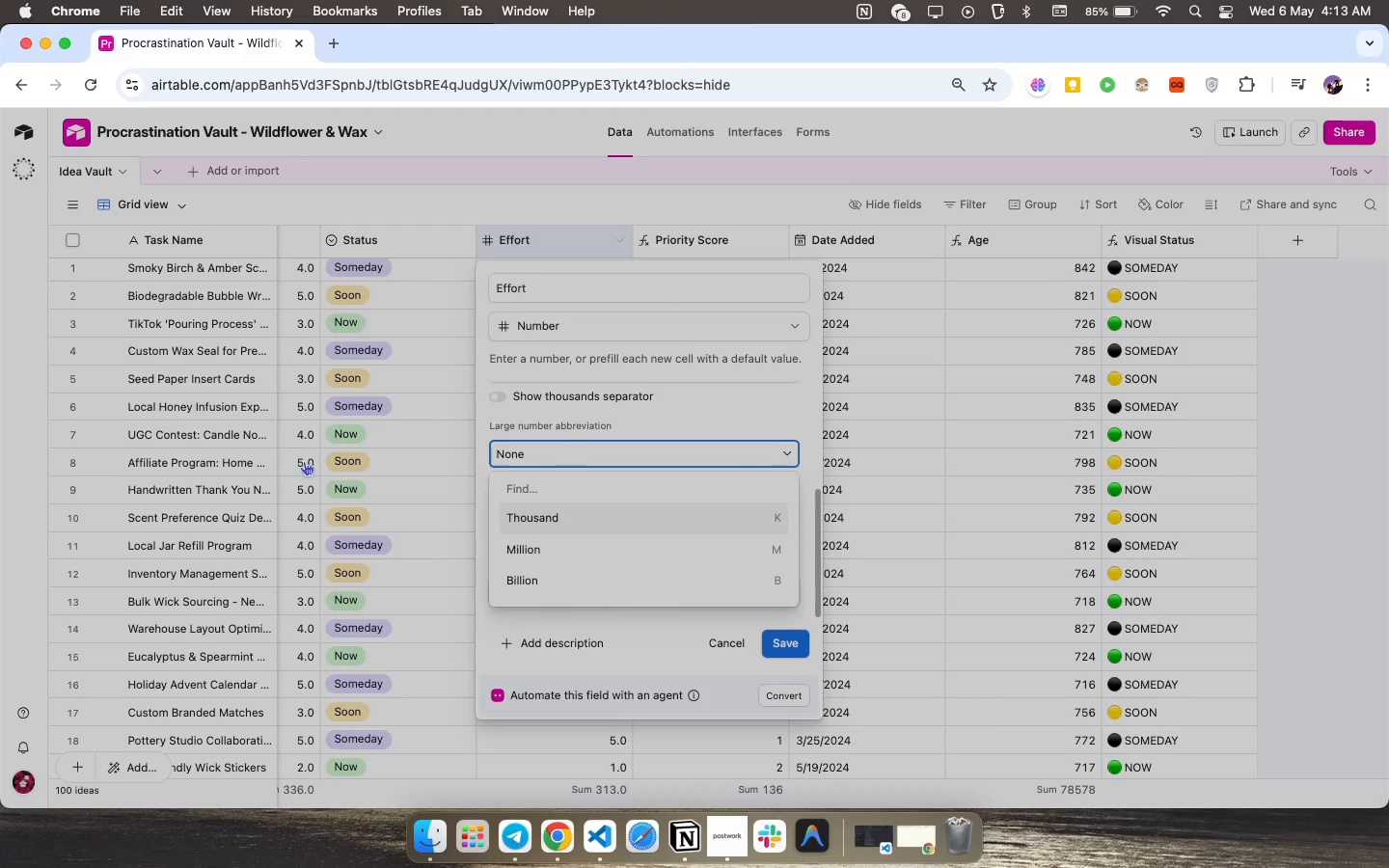 
wait(7.9)
 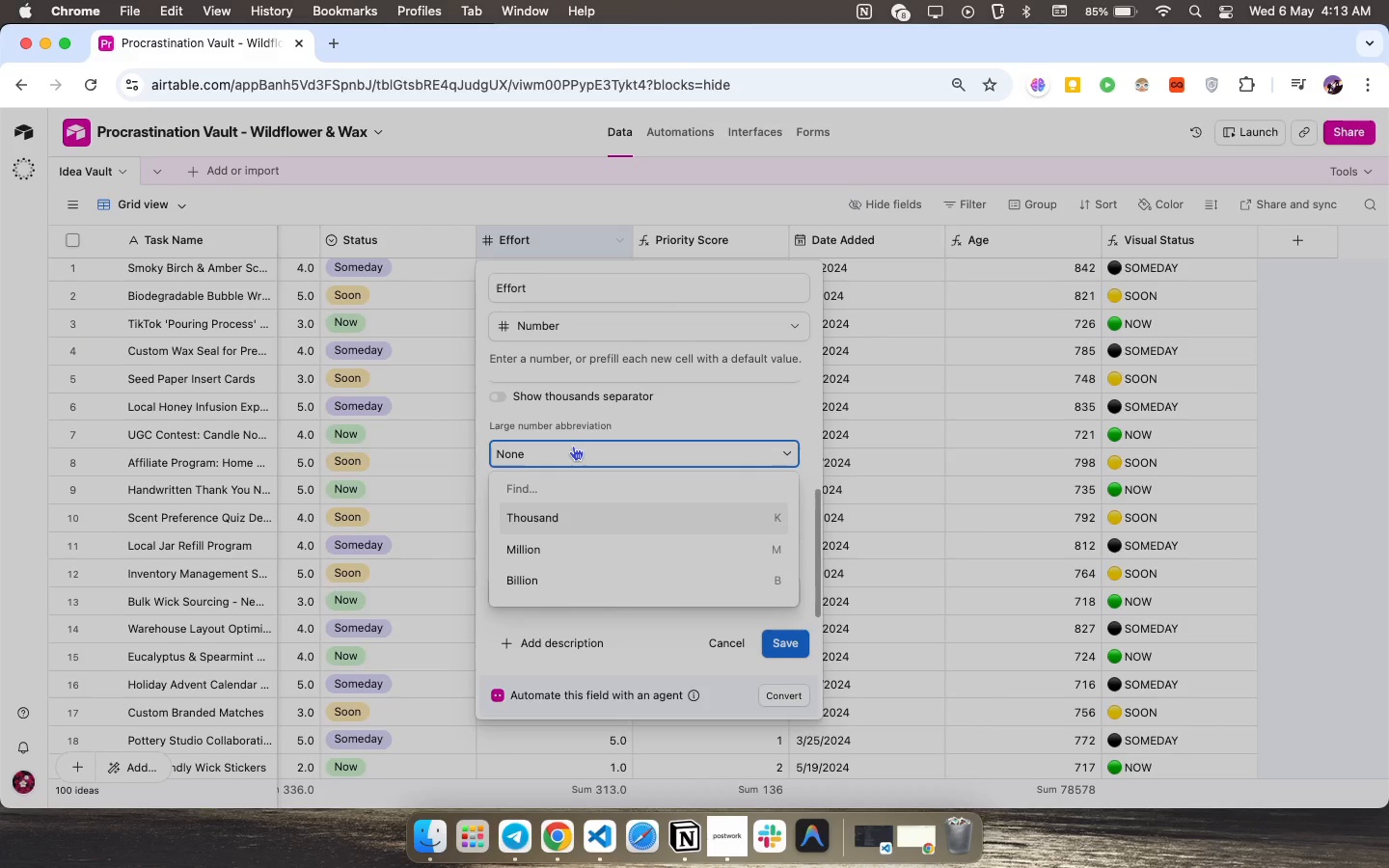 
left_click([522, 446])
 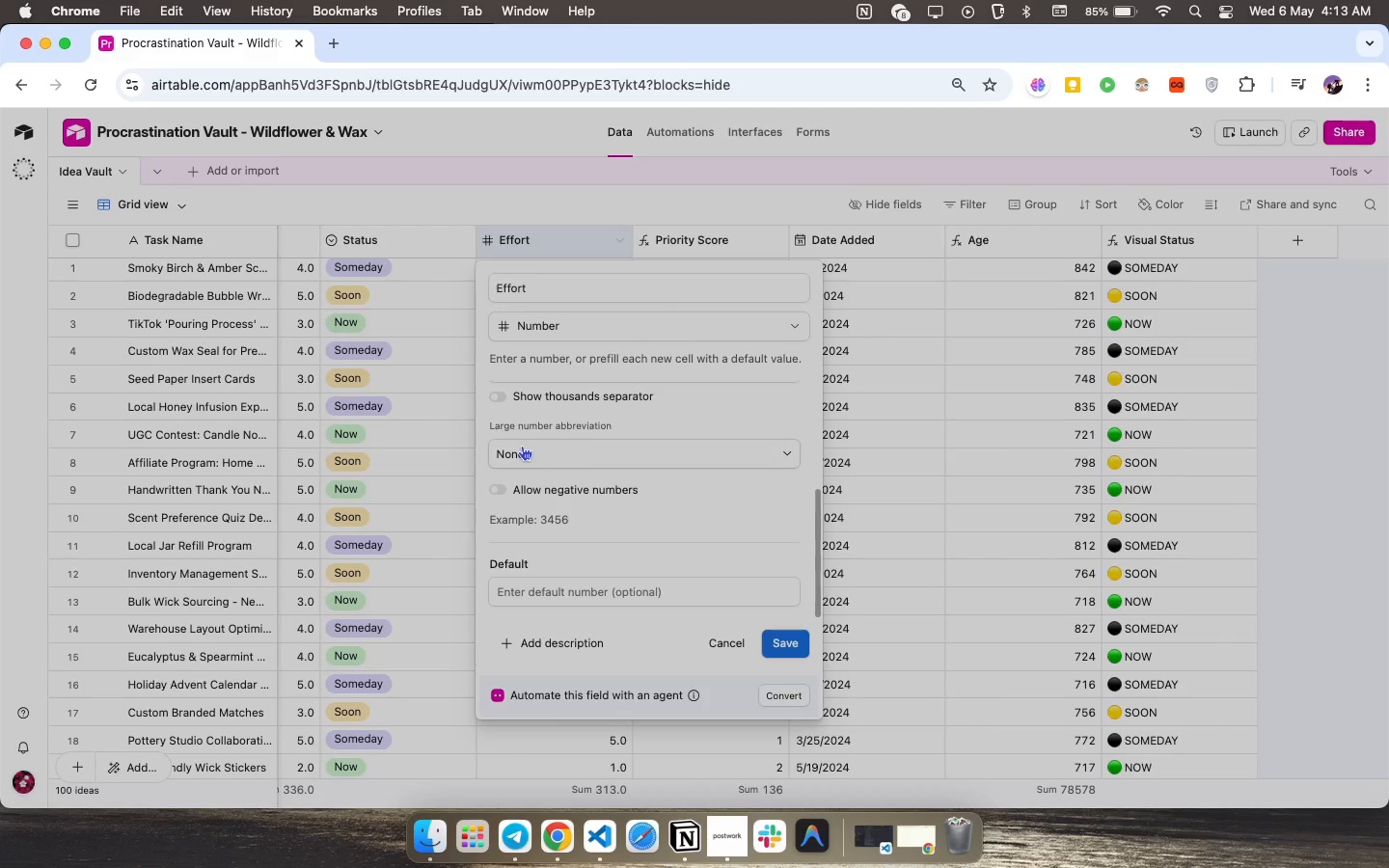 
left_click([522, 446])
 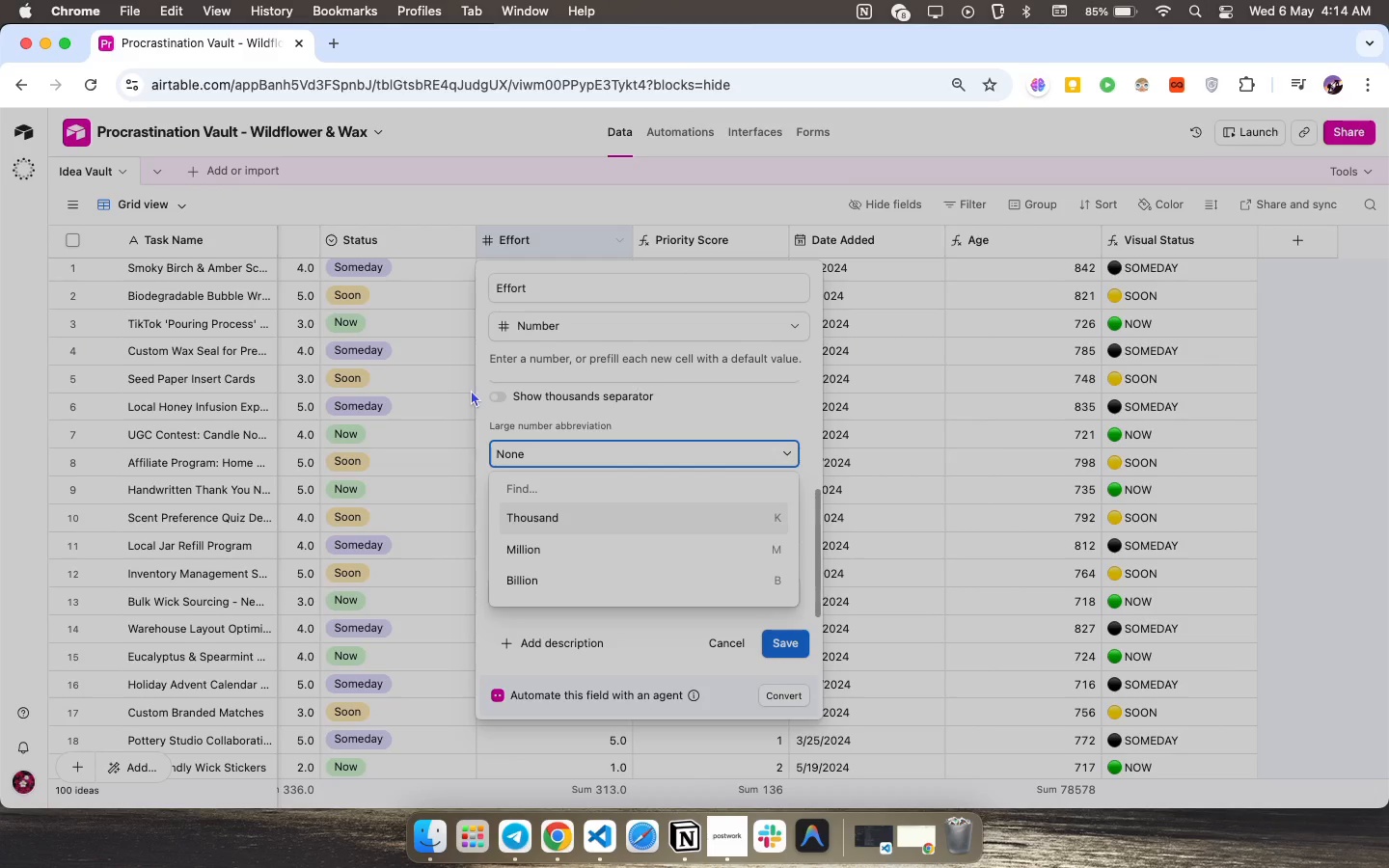 
wait(38.69)
 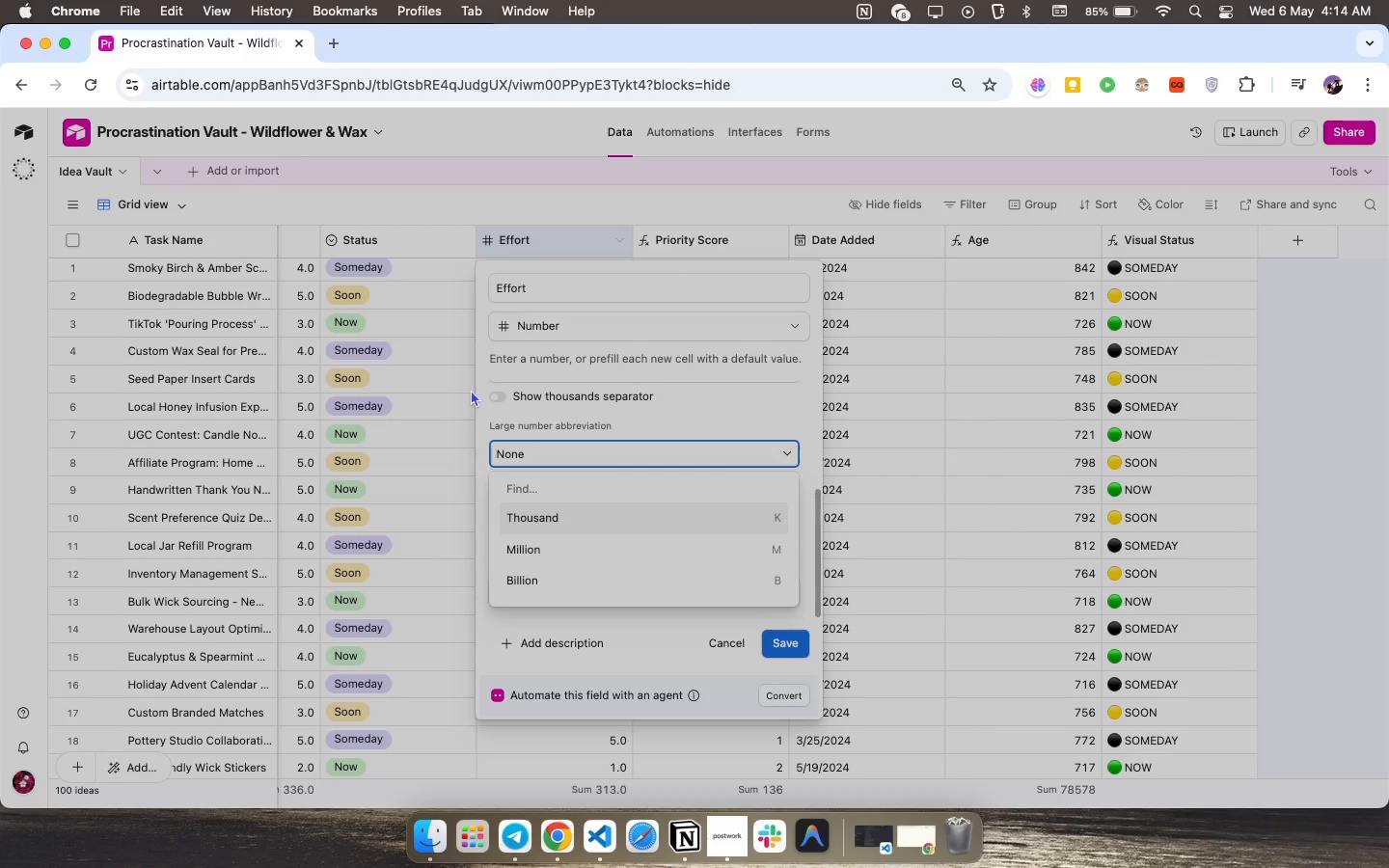 
left_click([950, 547])
 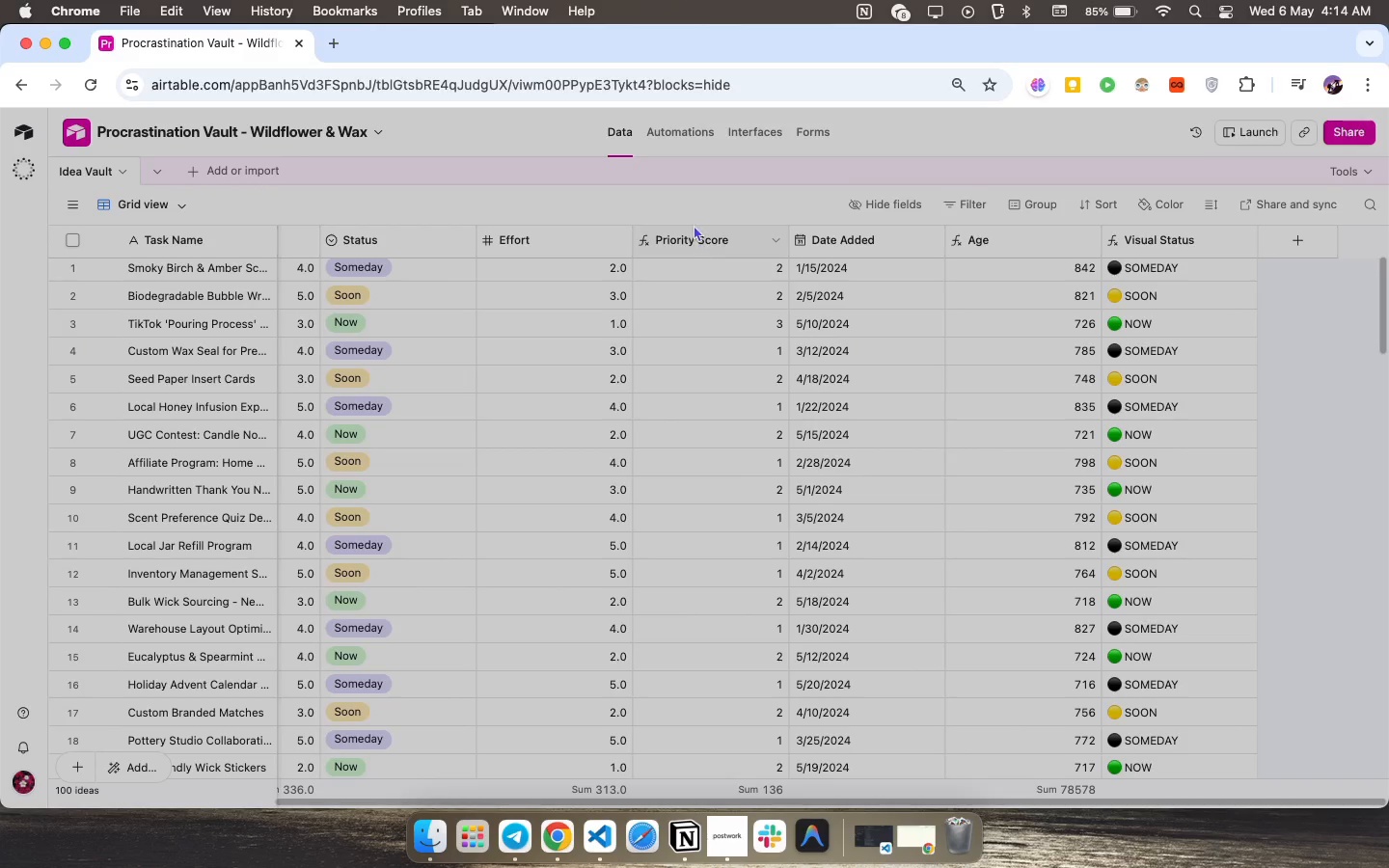 
double_click([720, 244])
 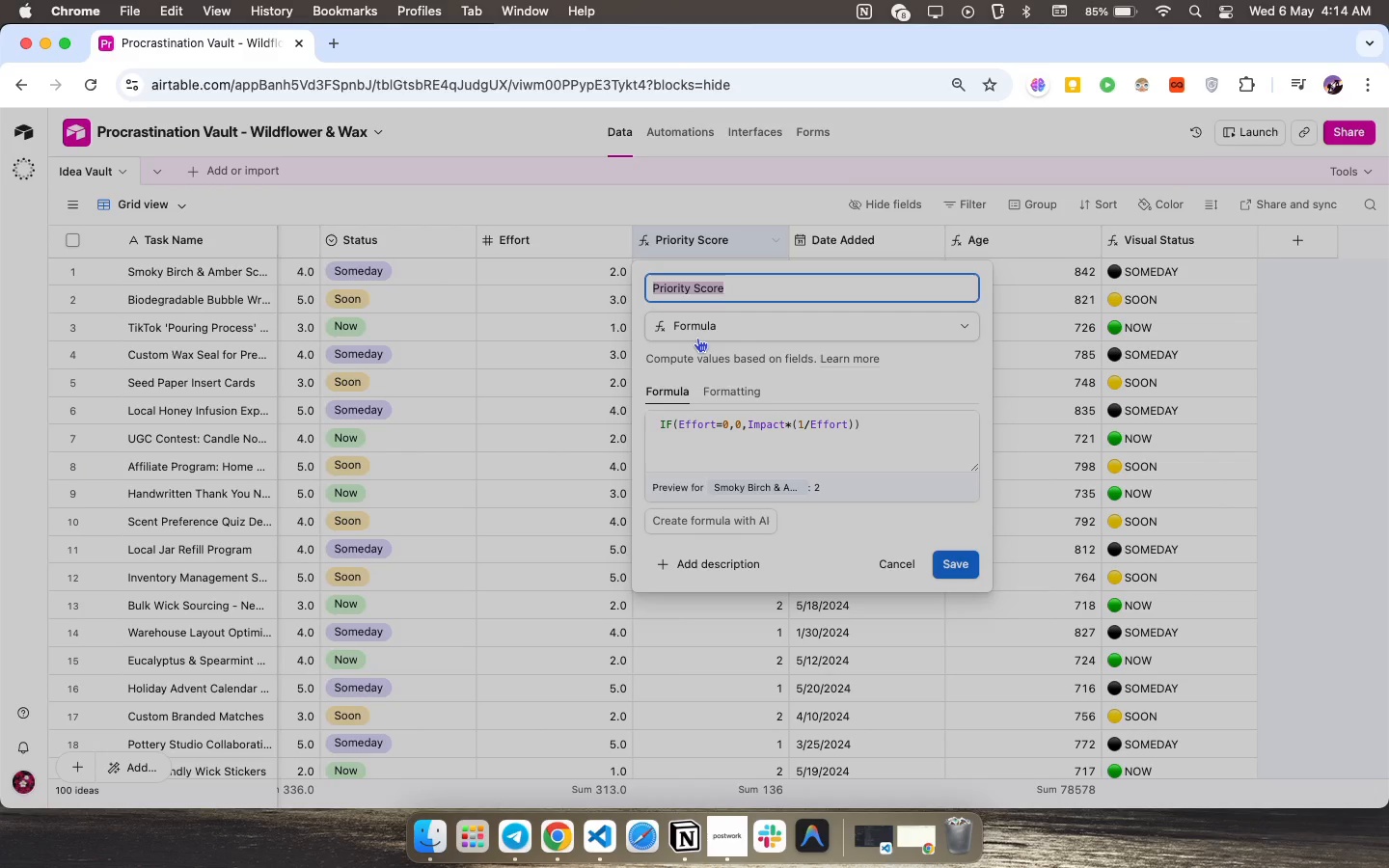 
wait(5.15)
 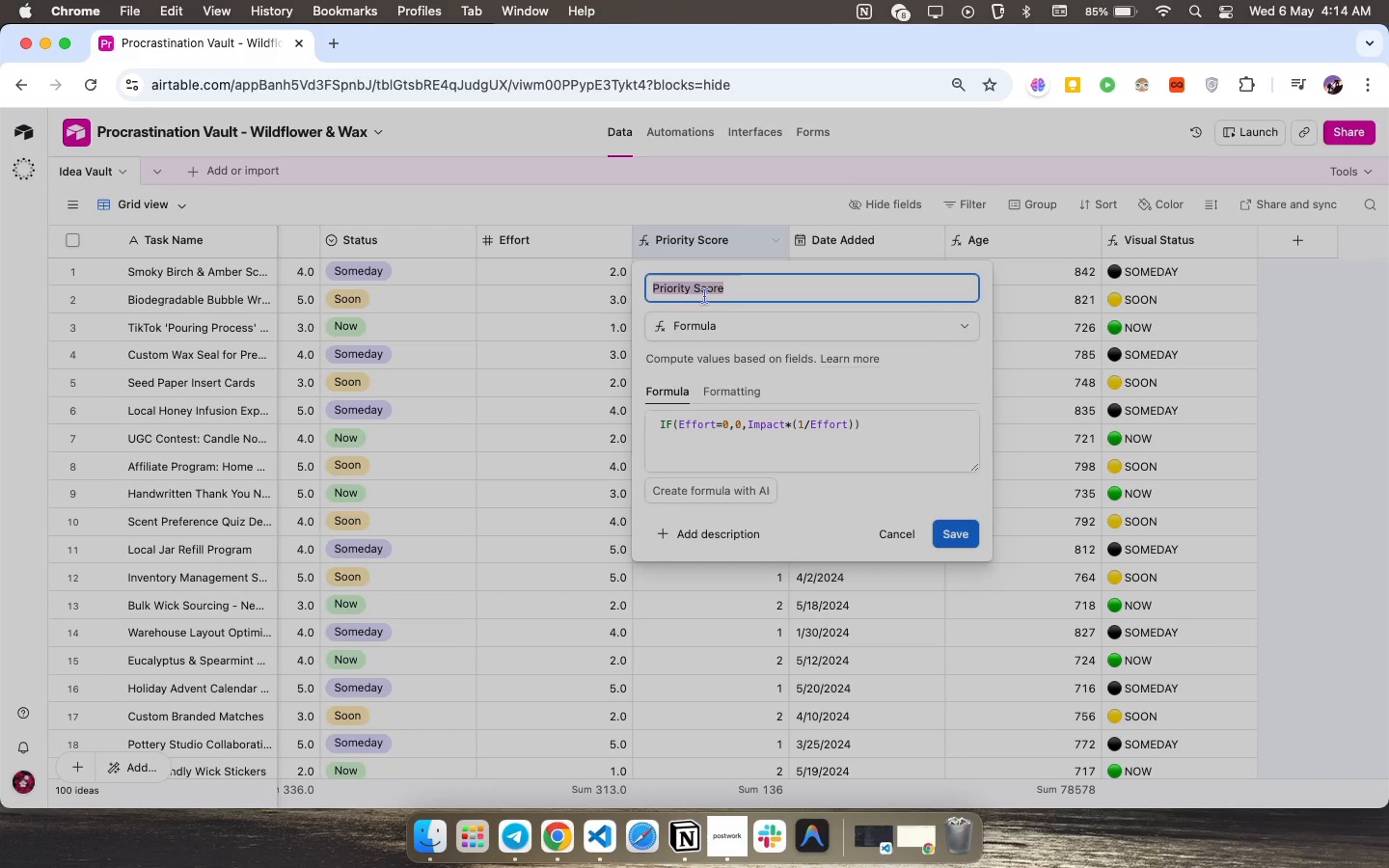 
left_click([709, 325])
 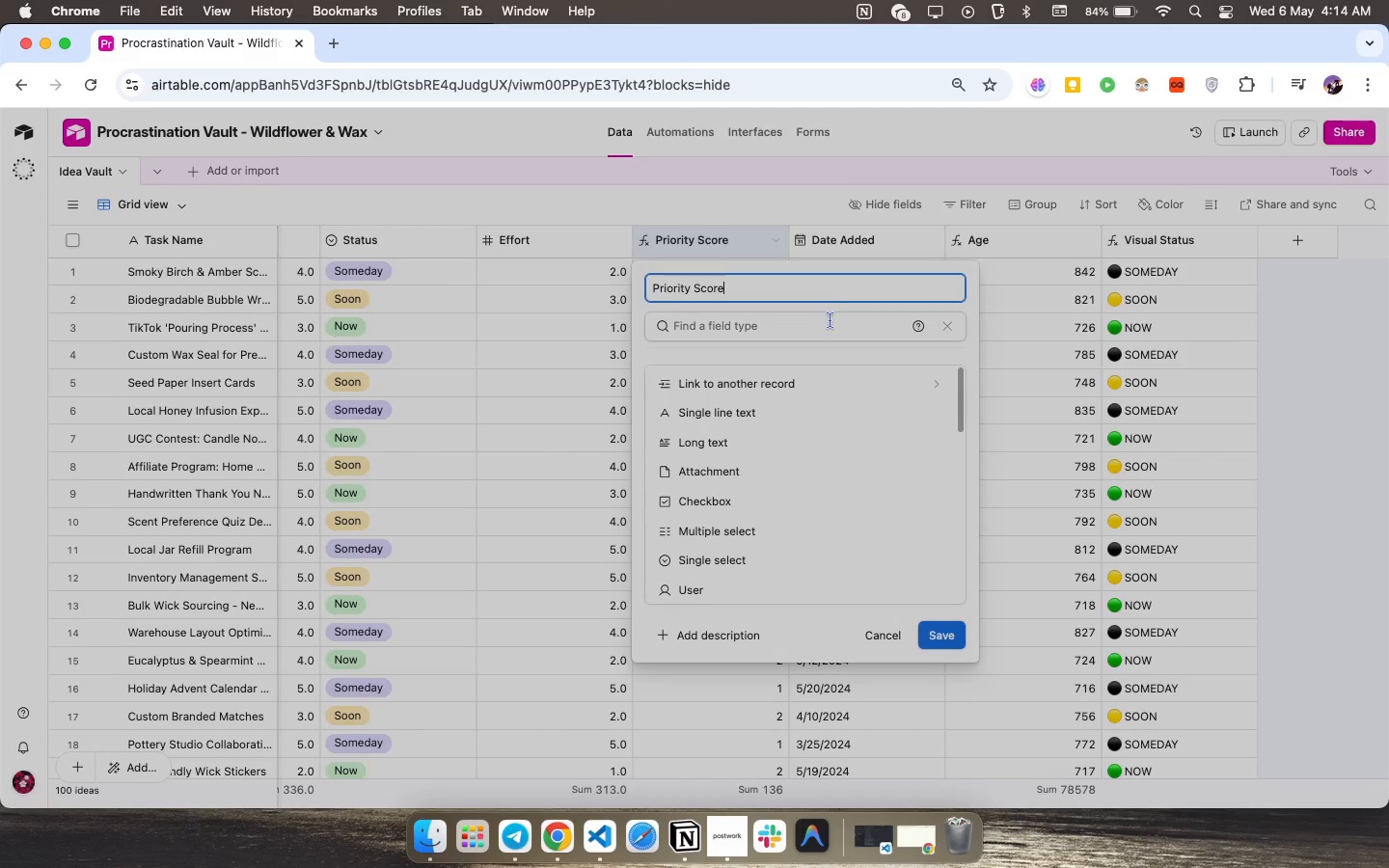 
wait(9.29)
 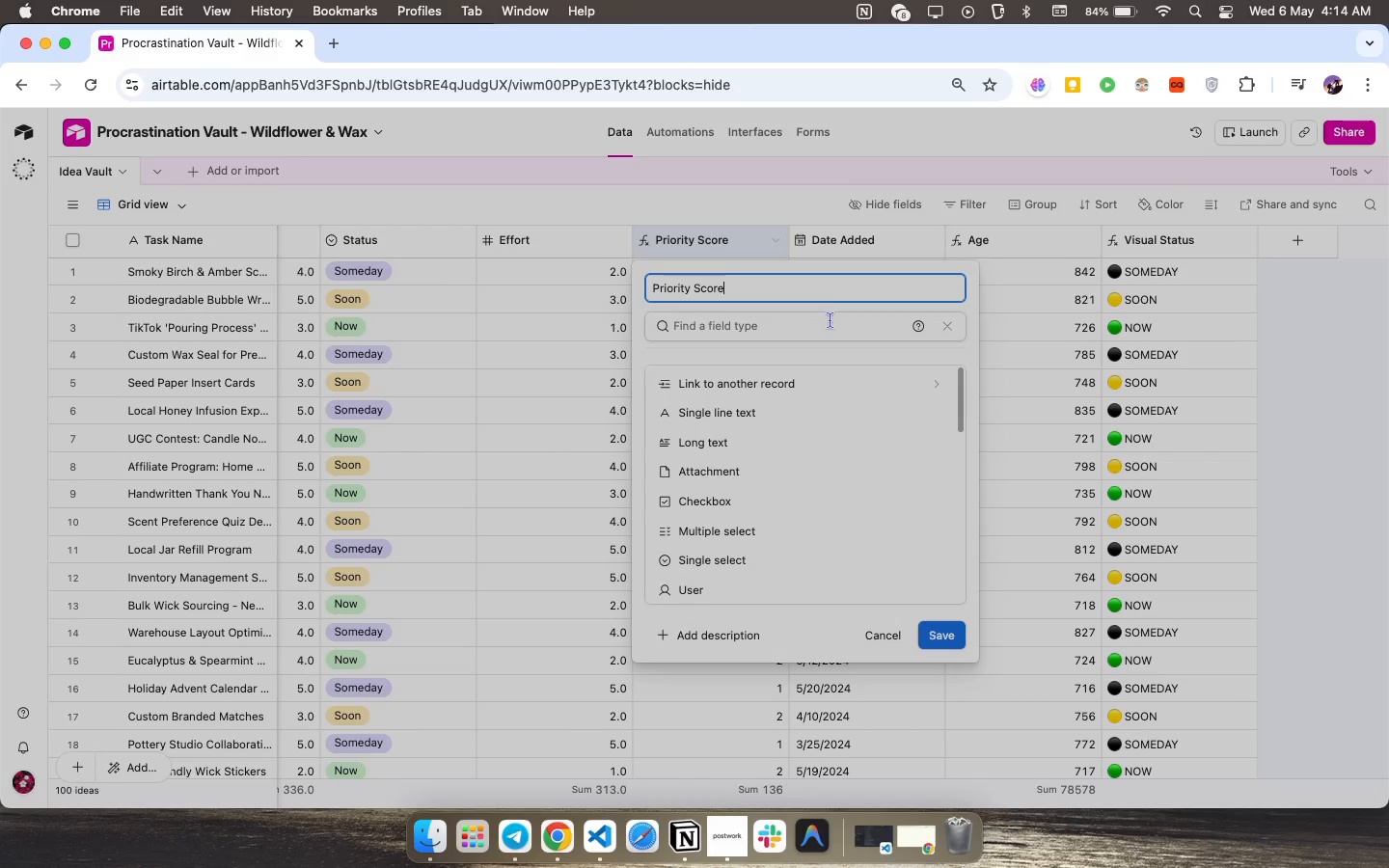 
double_click([693, 253])
 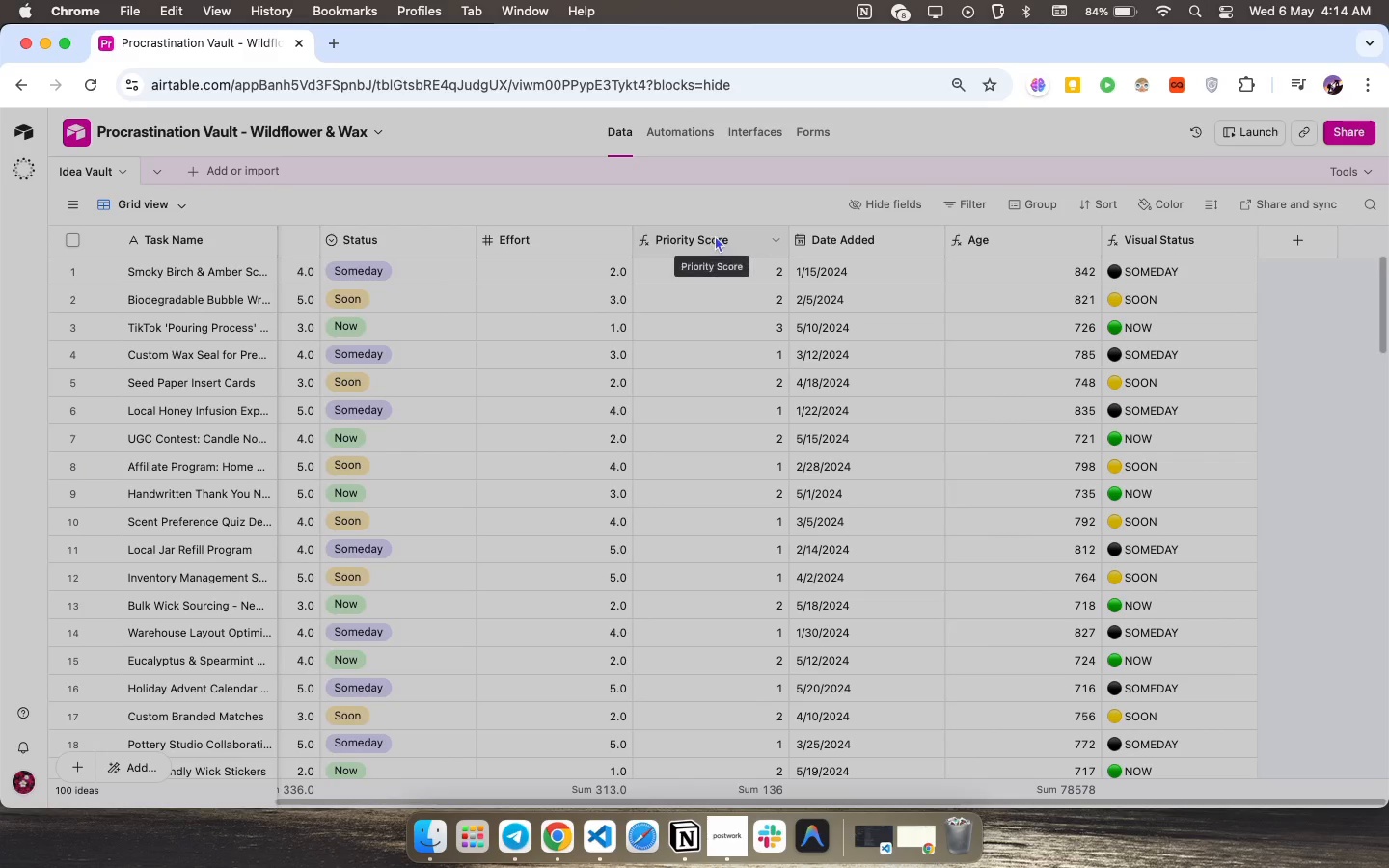 
double_click([716, 234])
 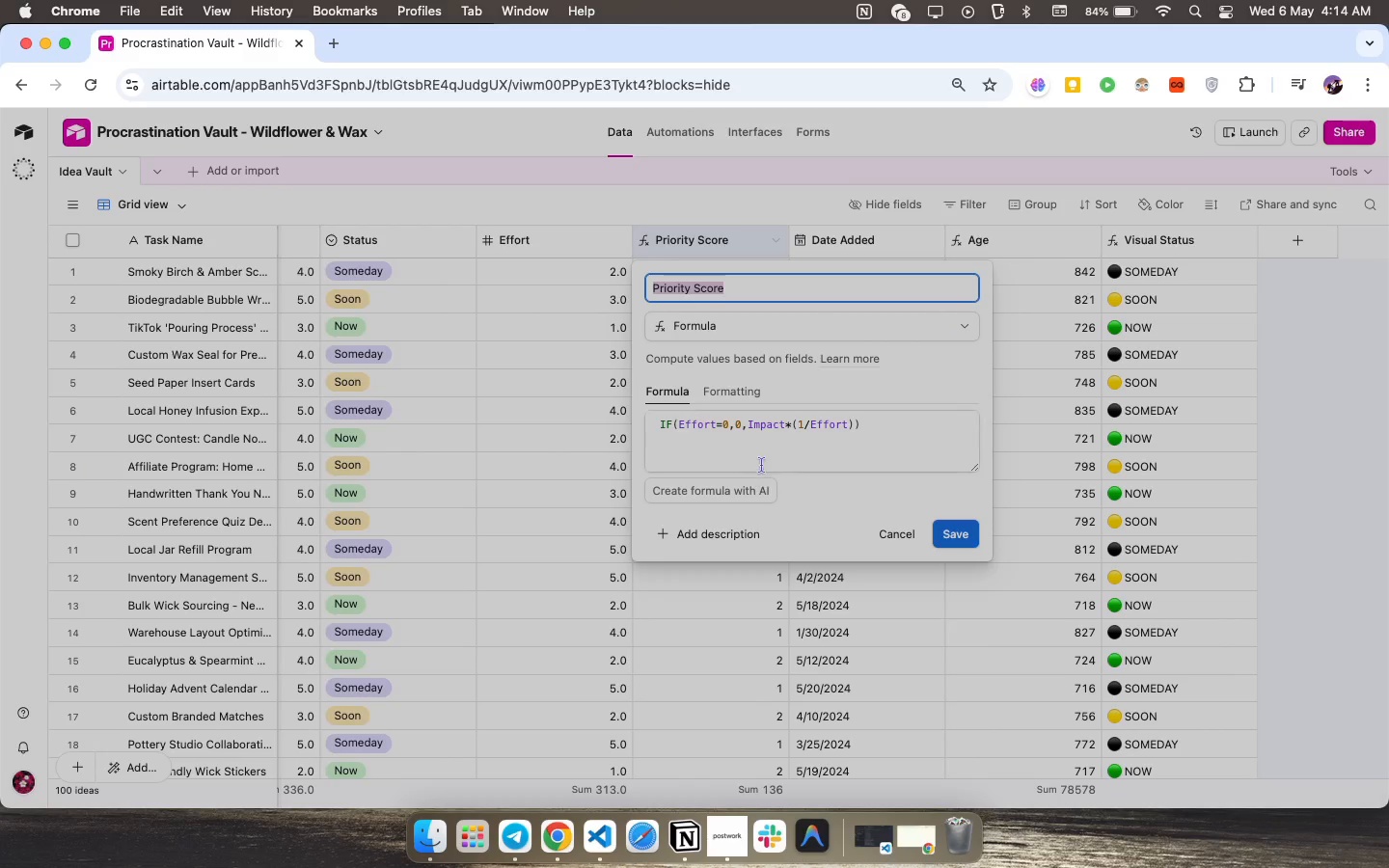 
left_click([766, 454])
 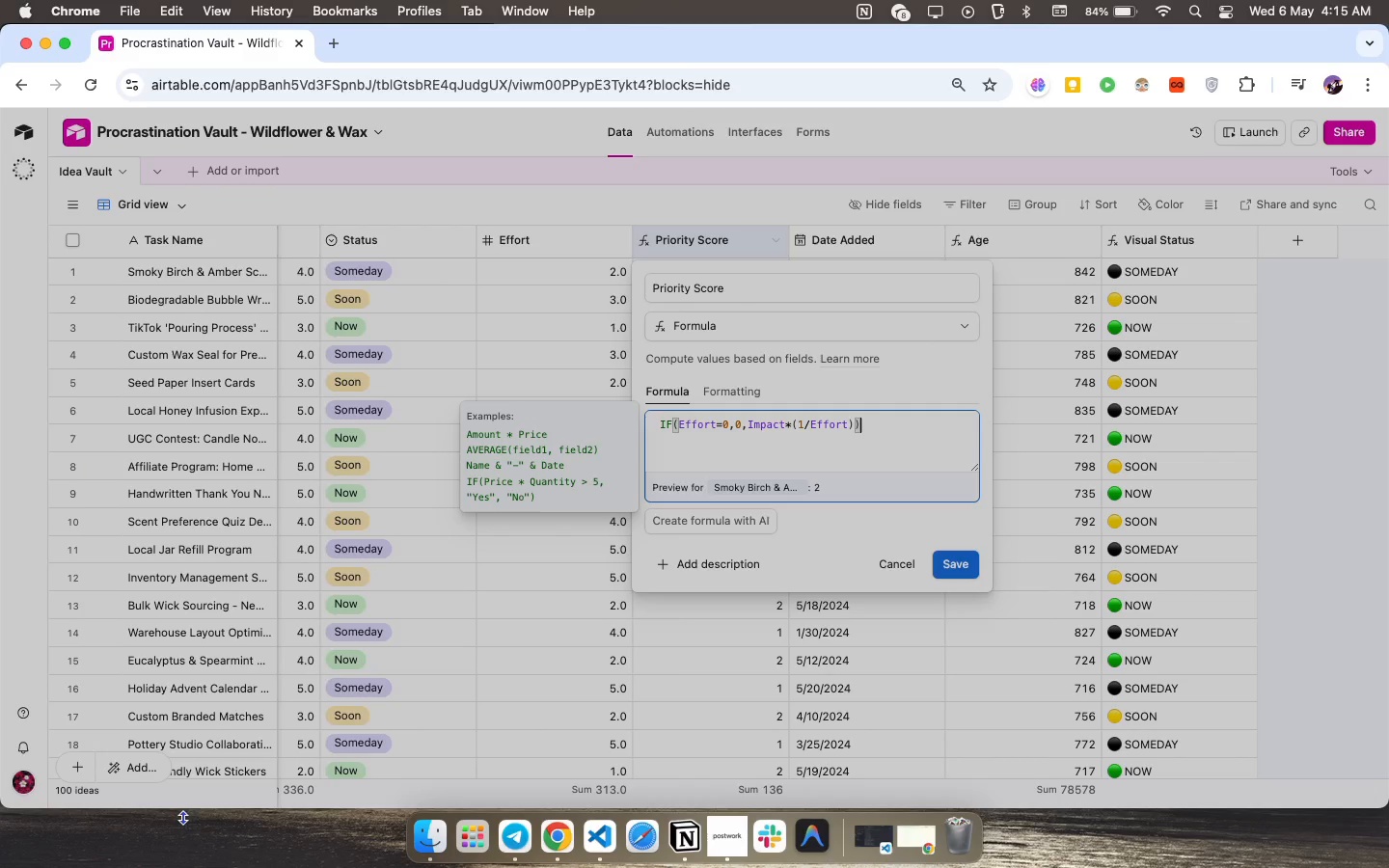 
wait(44.18)
 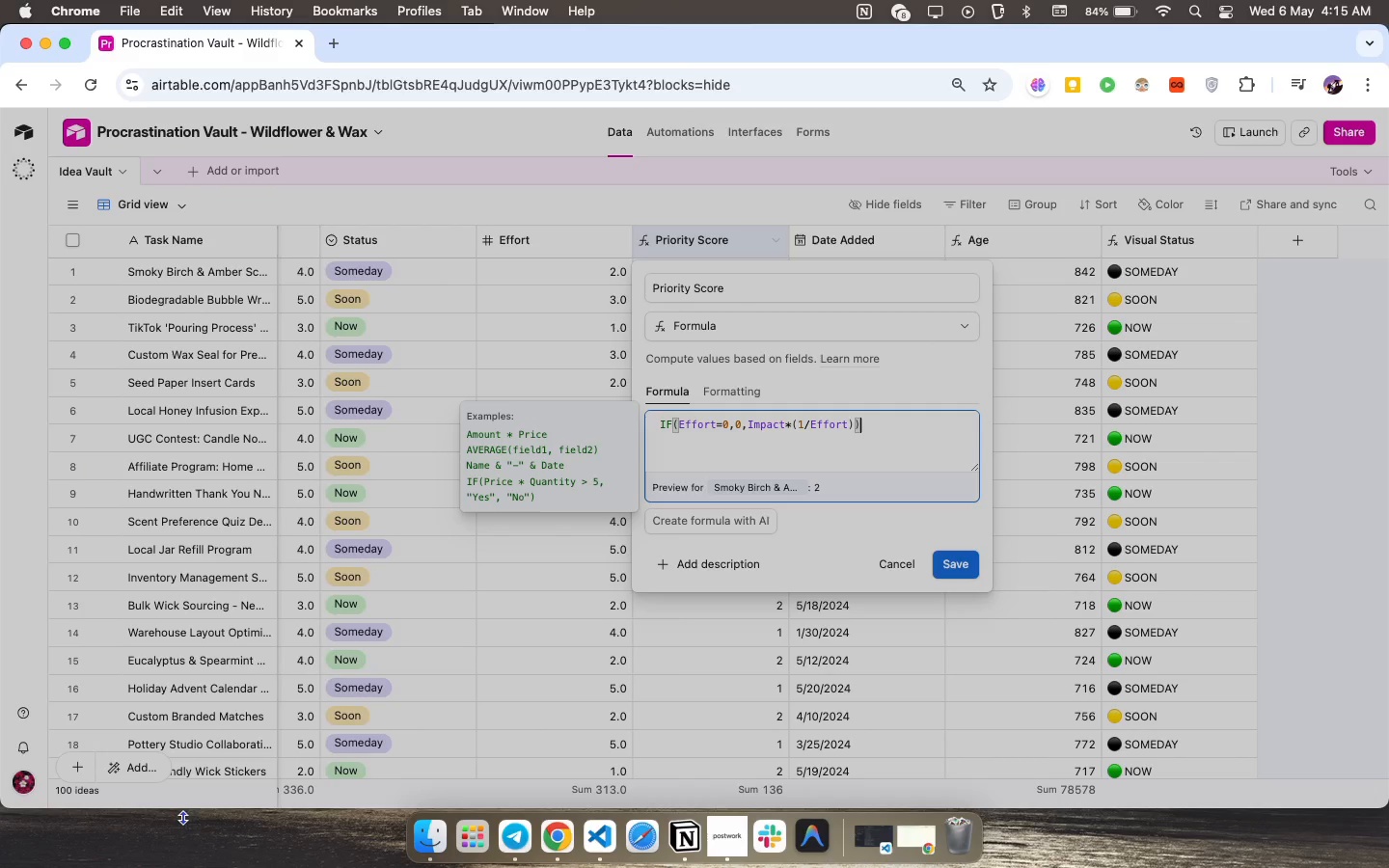 
left_click([708, 430])
 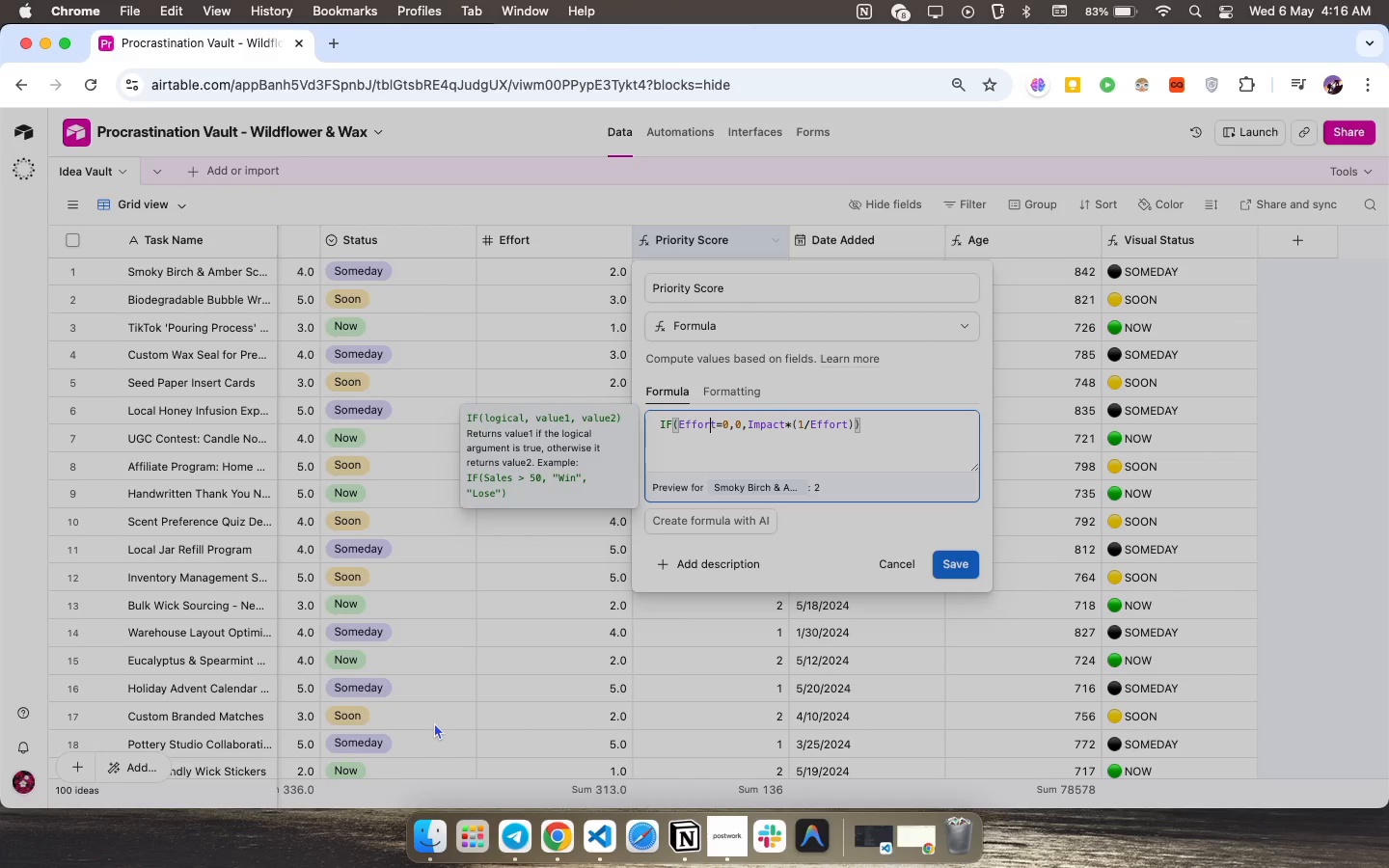 
wait(30.82)
 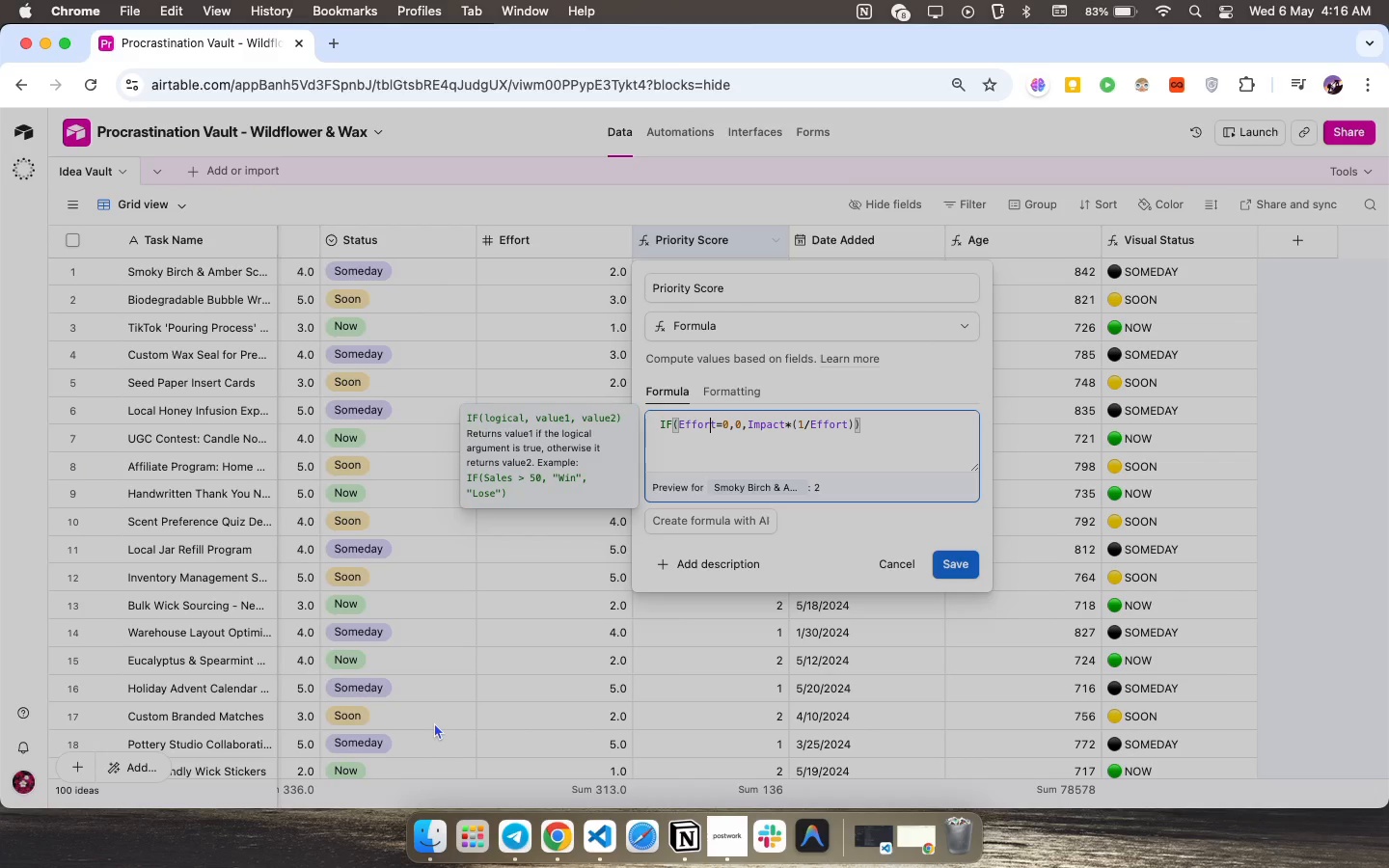 
left_click([814, 424])
 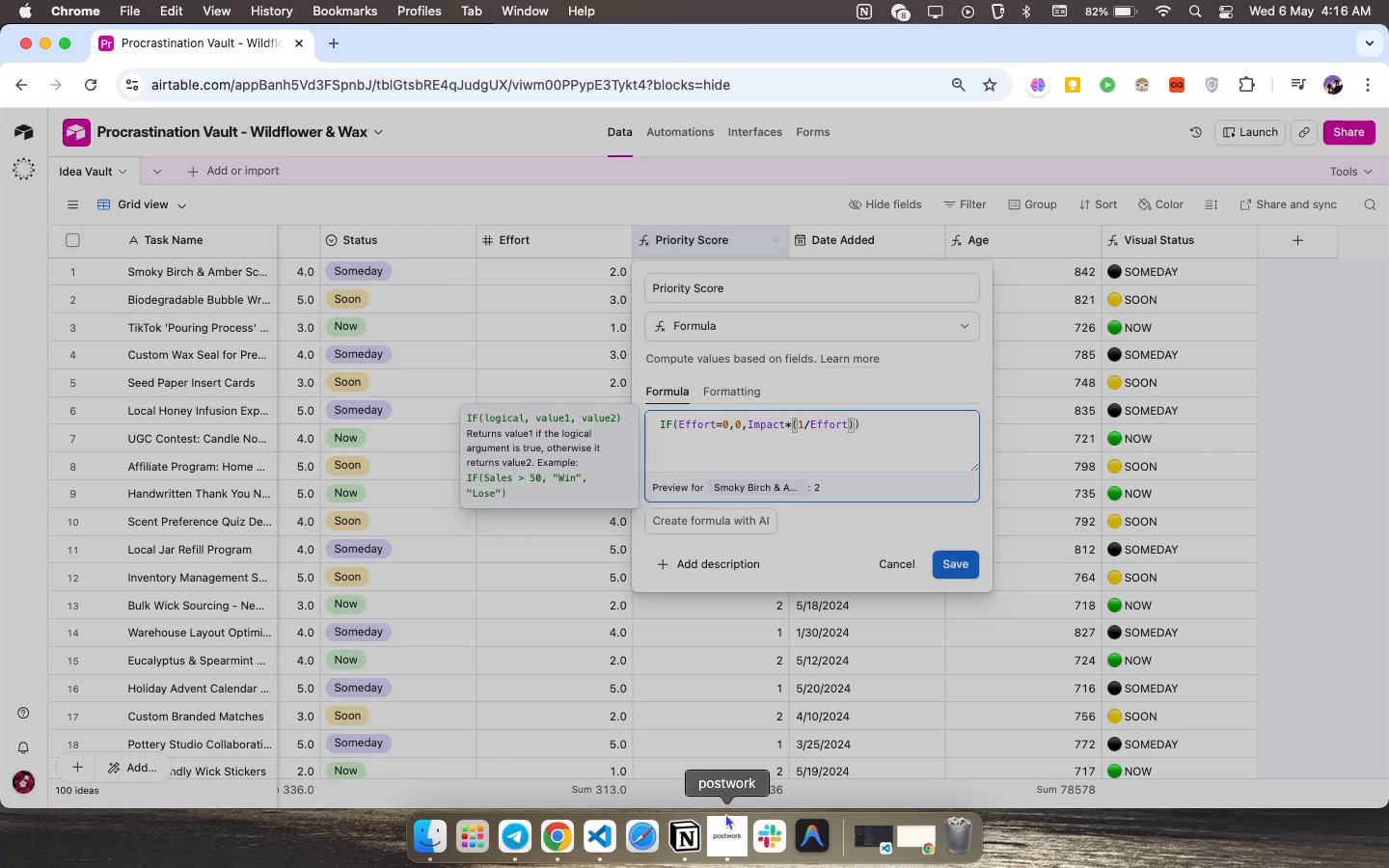 
wait(40.69)
 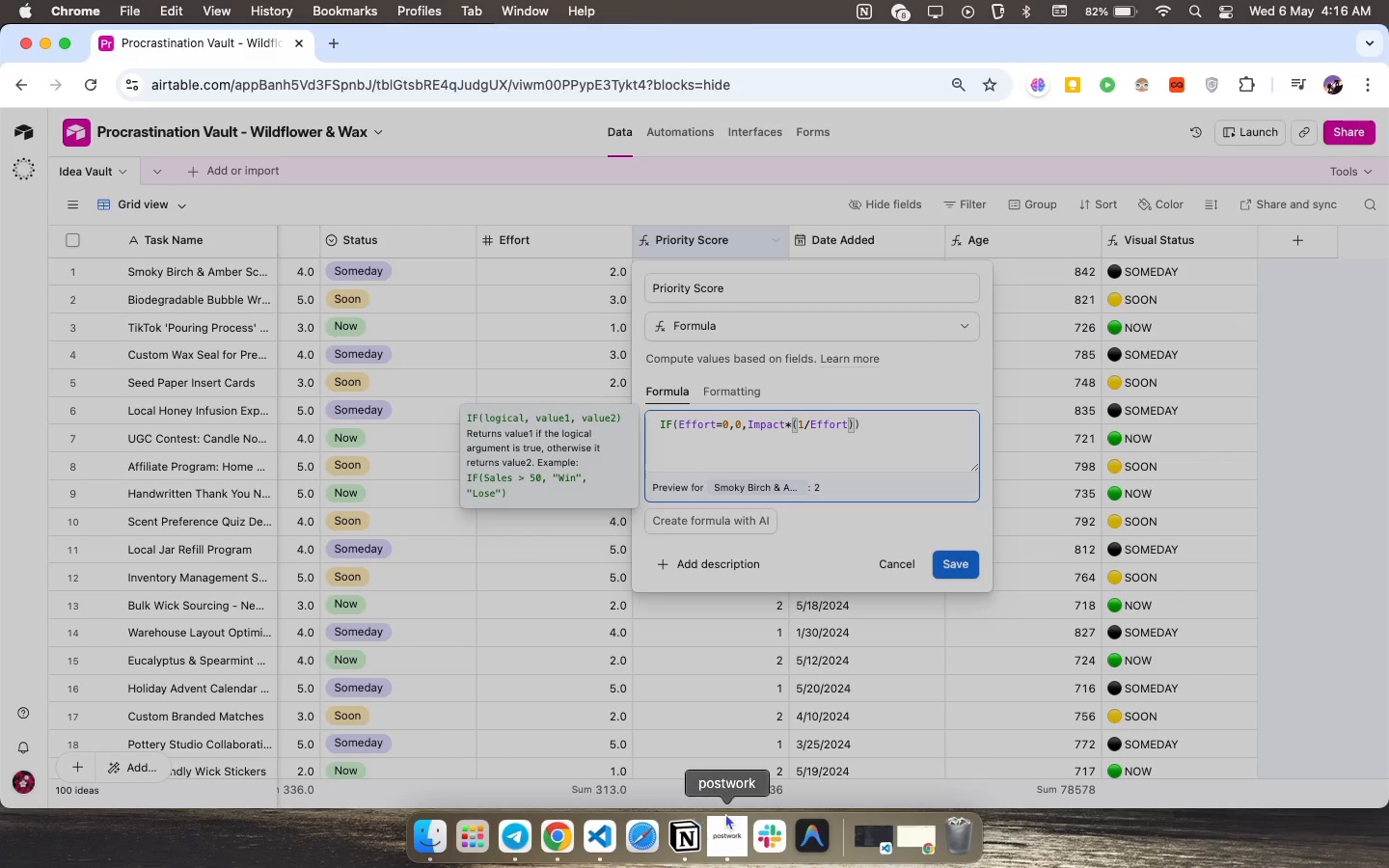 
double_click([819, 435])
 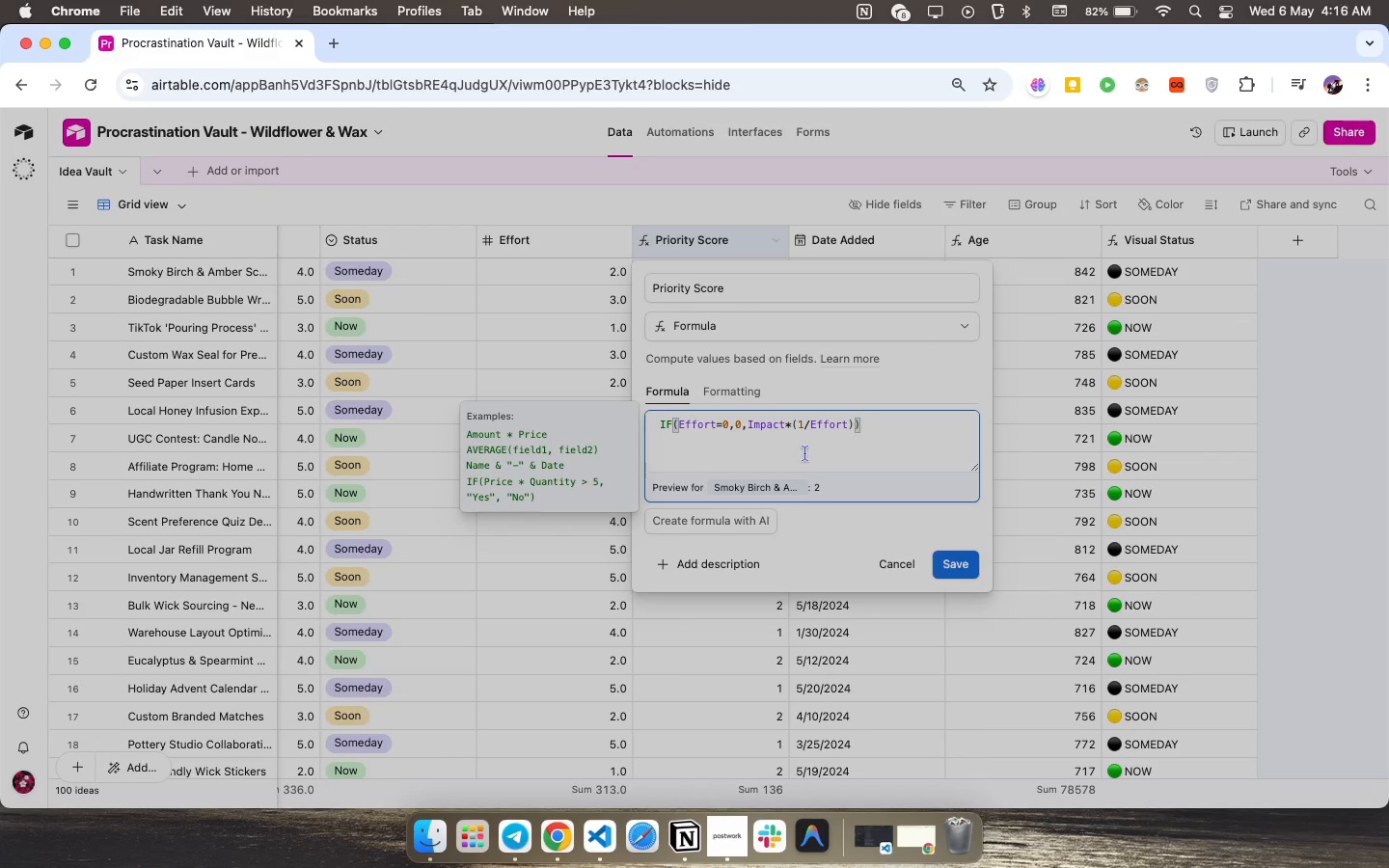 
wait(9.84)
 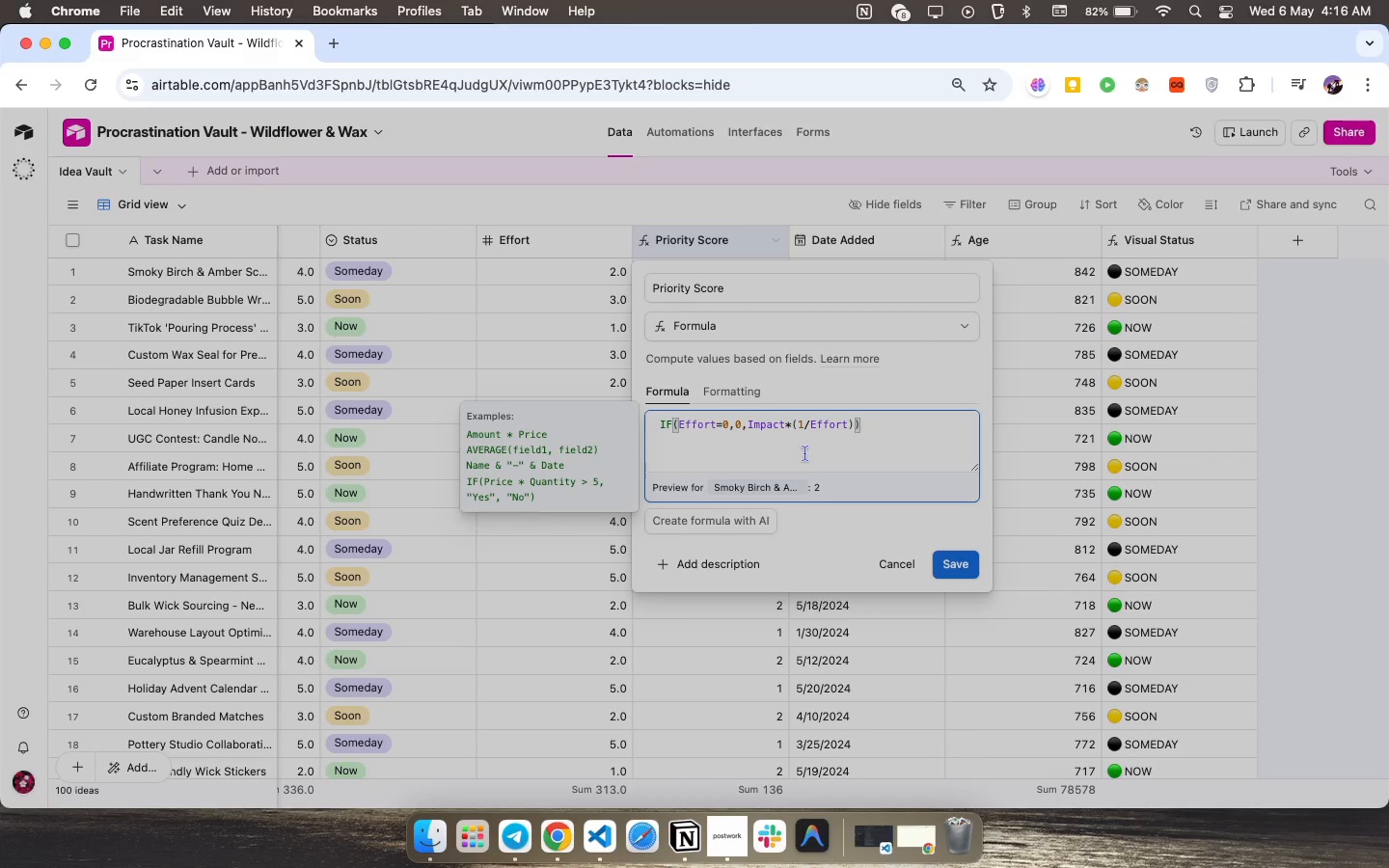 
left_click([967, 553])
 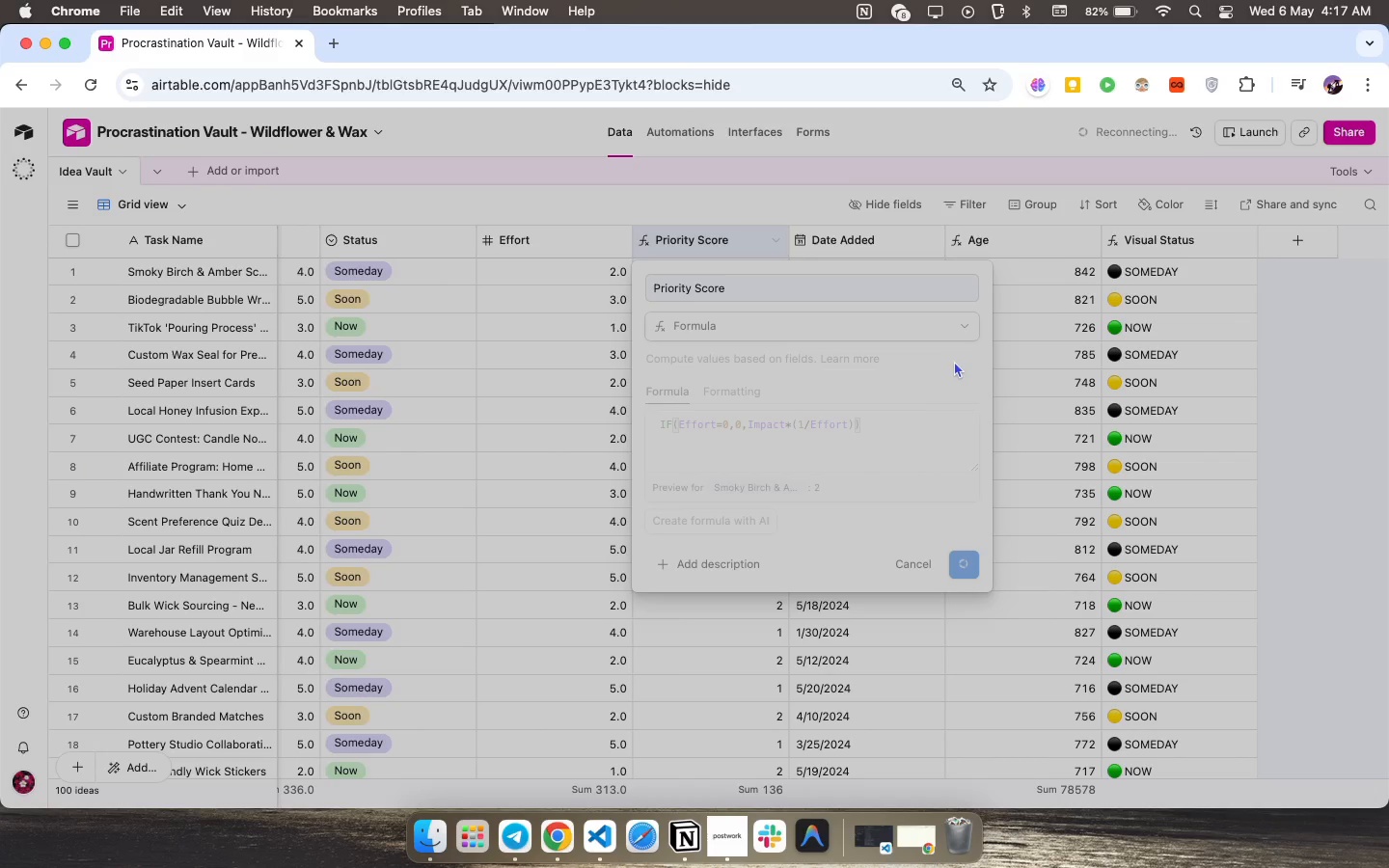 
wait(24.29)
 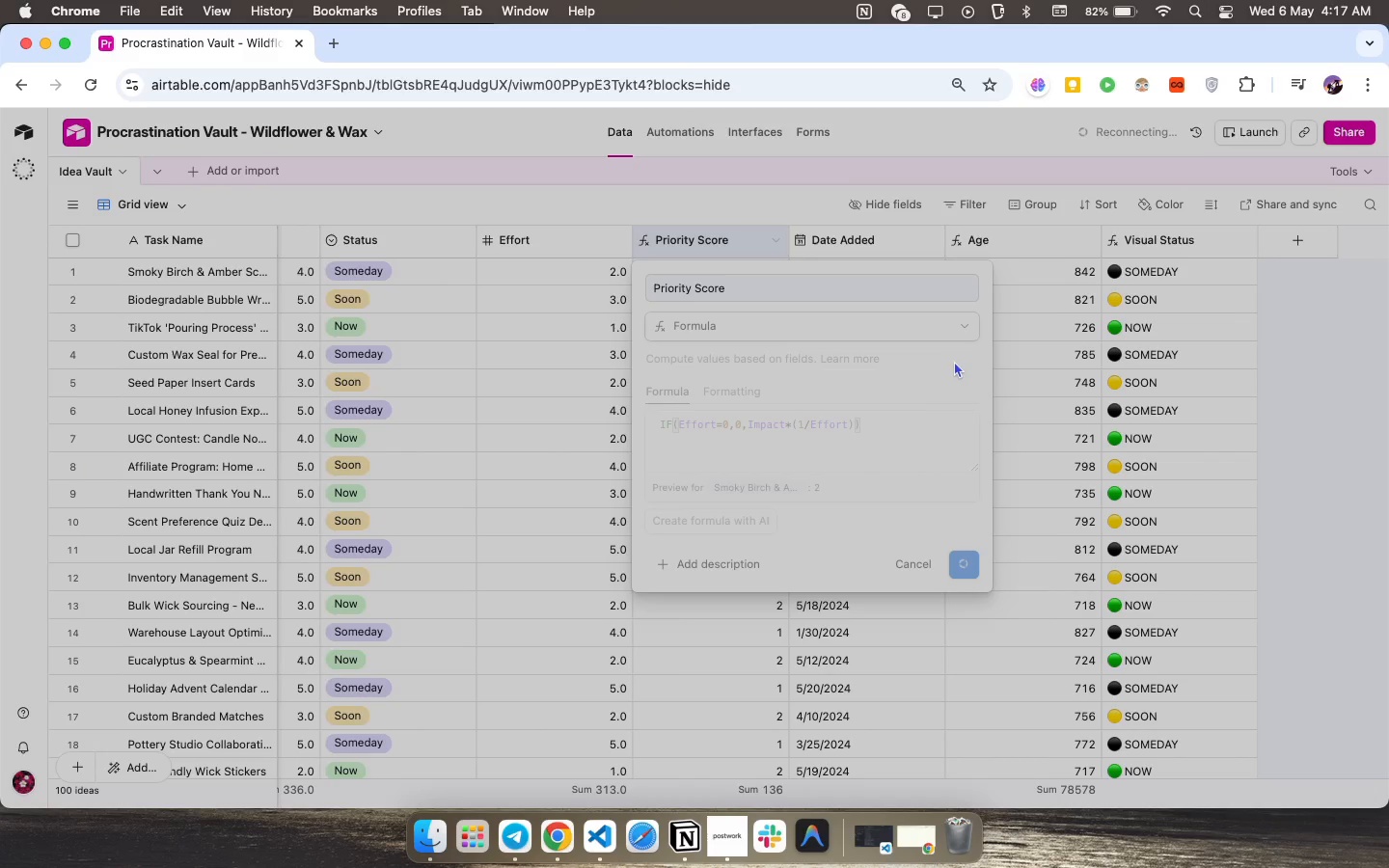 
left_click([723, 824])
 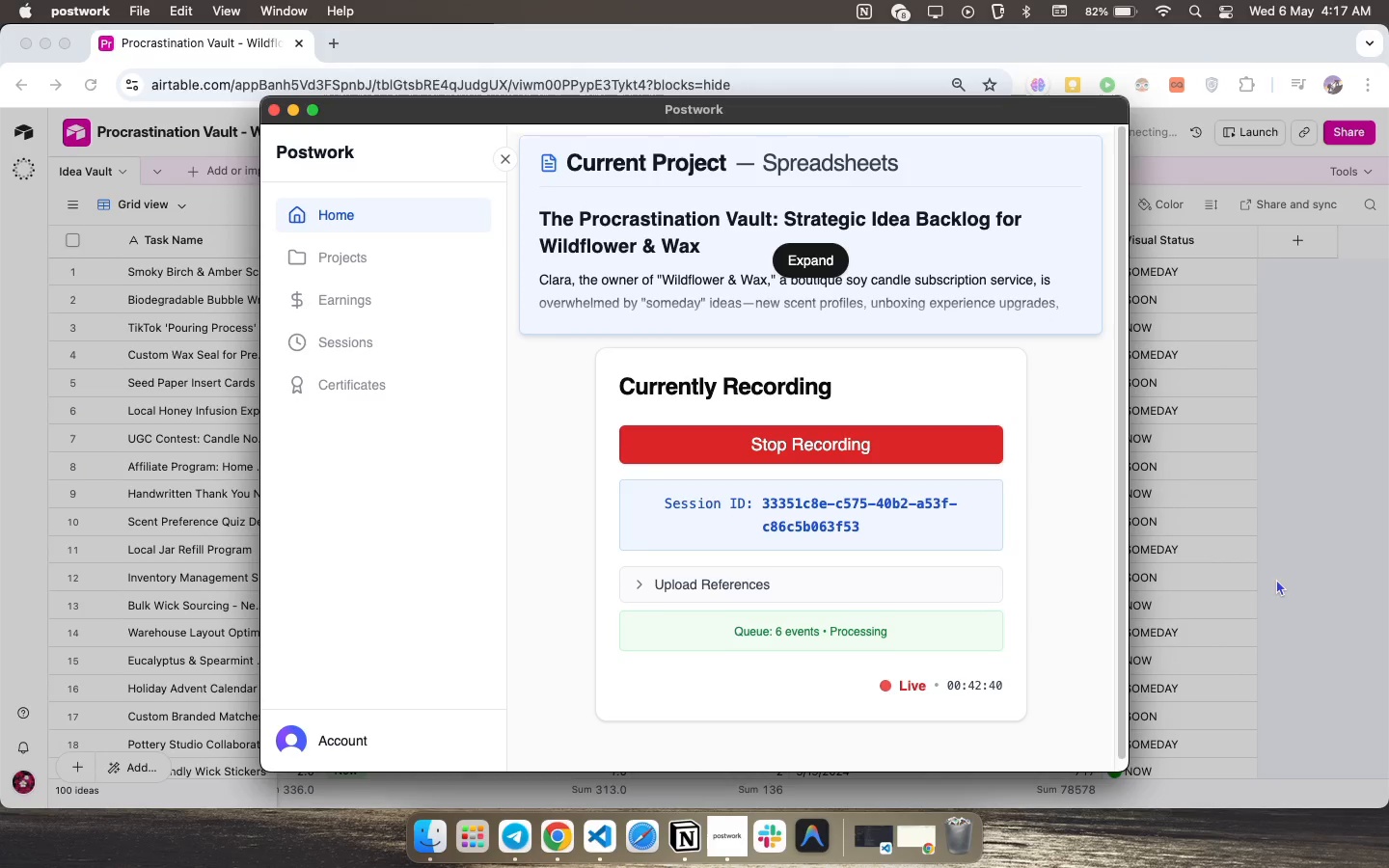 
double_click([1276, 579])
 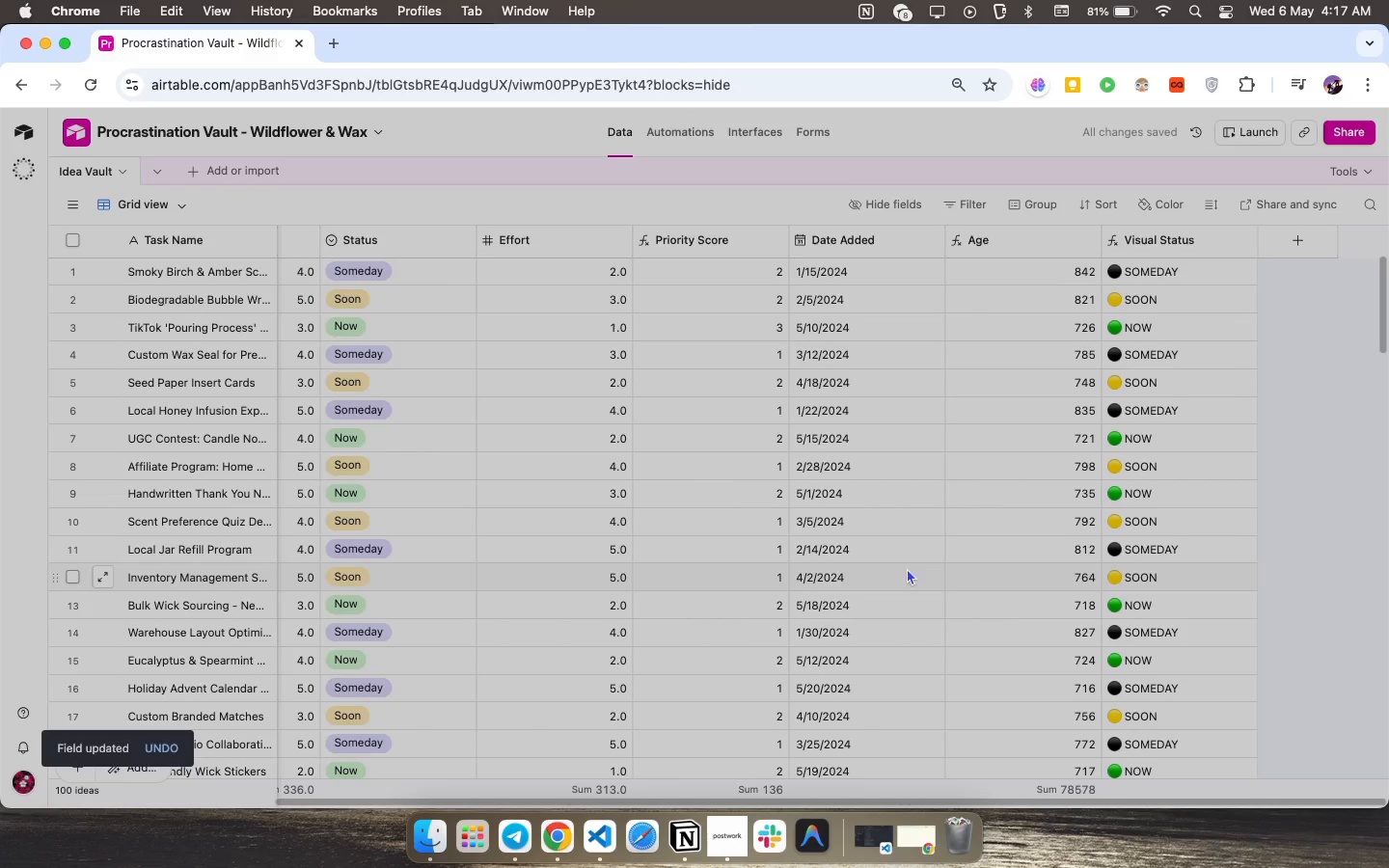 
wait(28.31)
 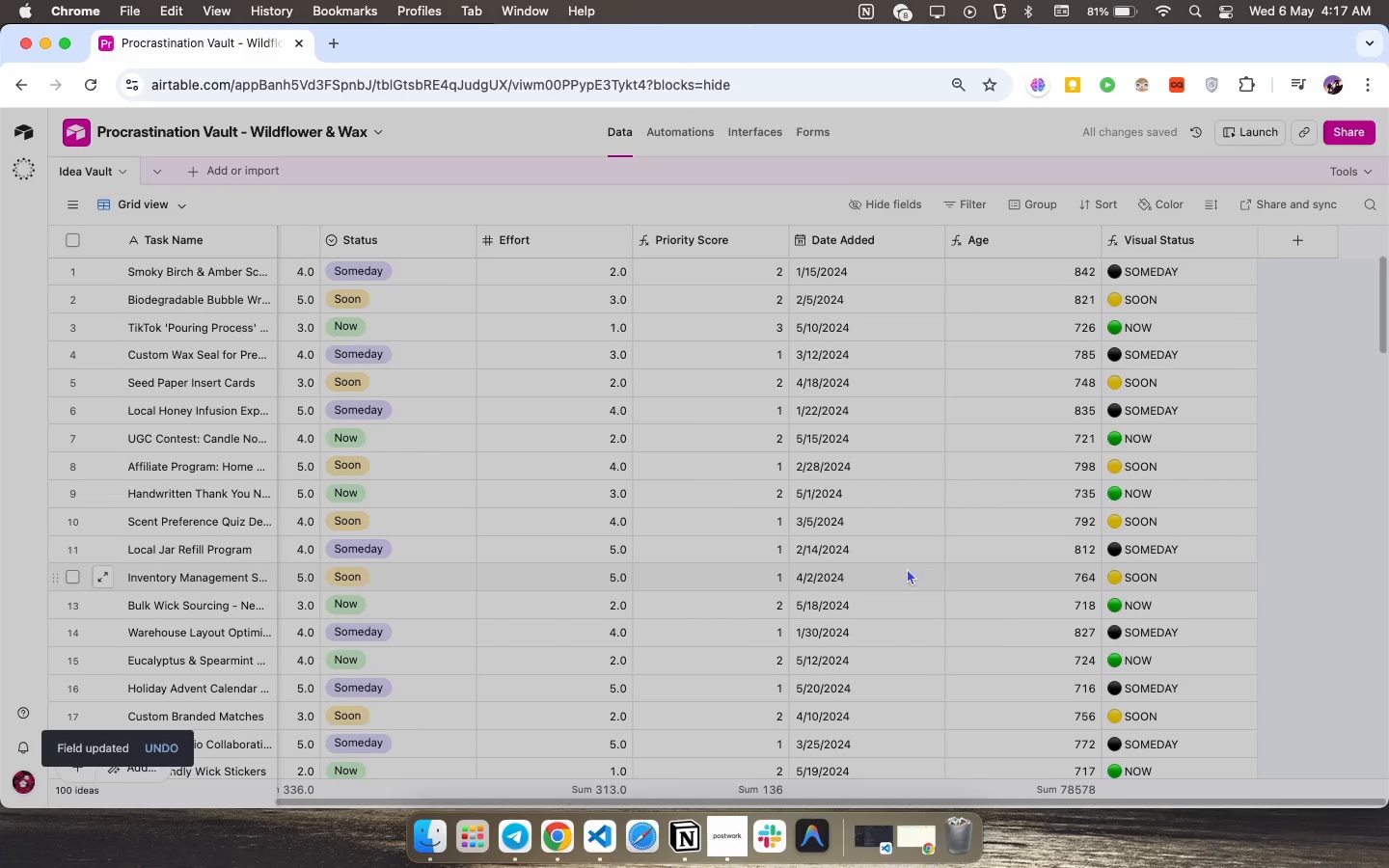 
double_click([1143, 231])
 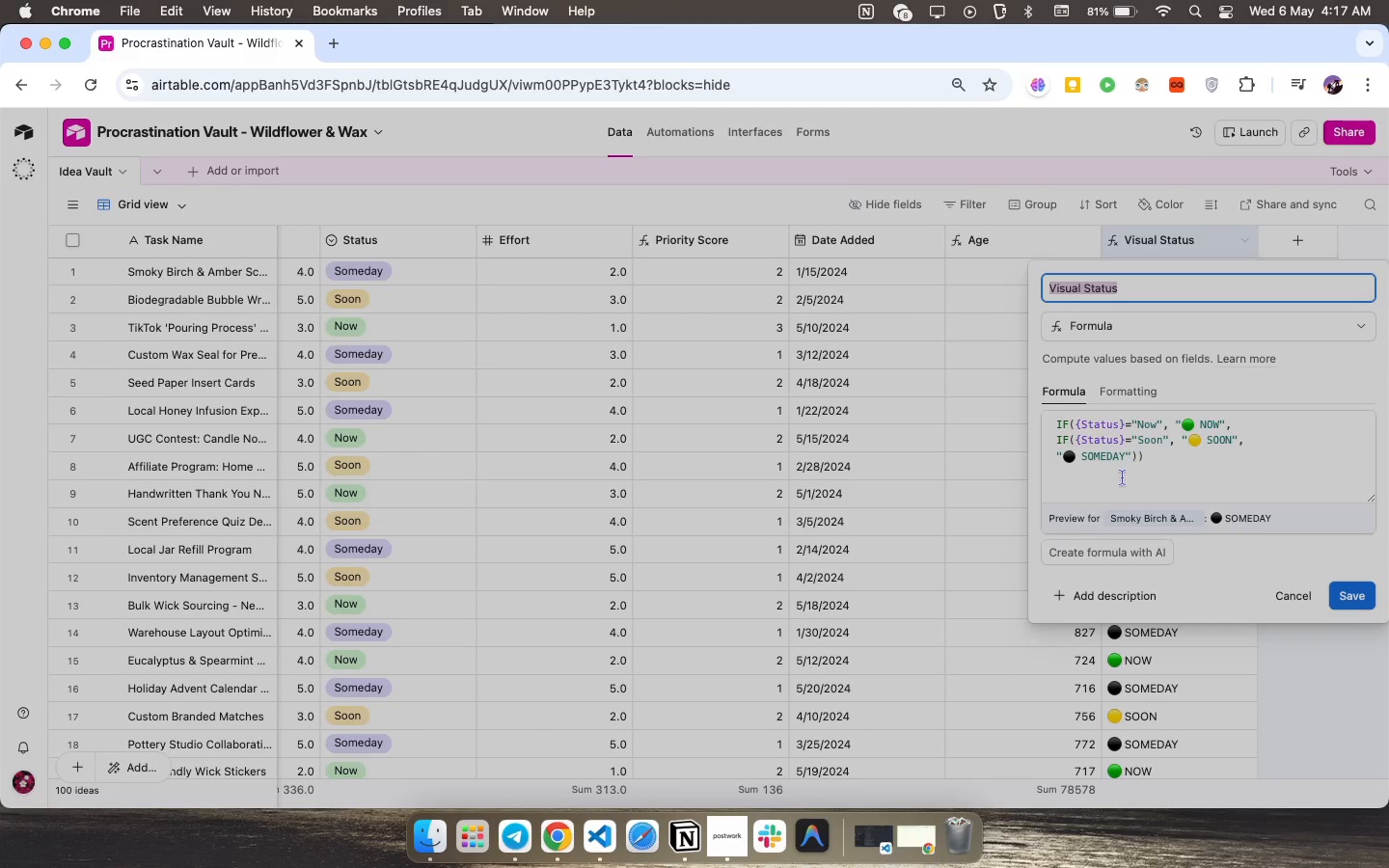 
left_click([1132, 455])
 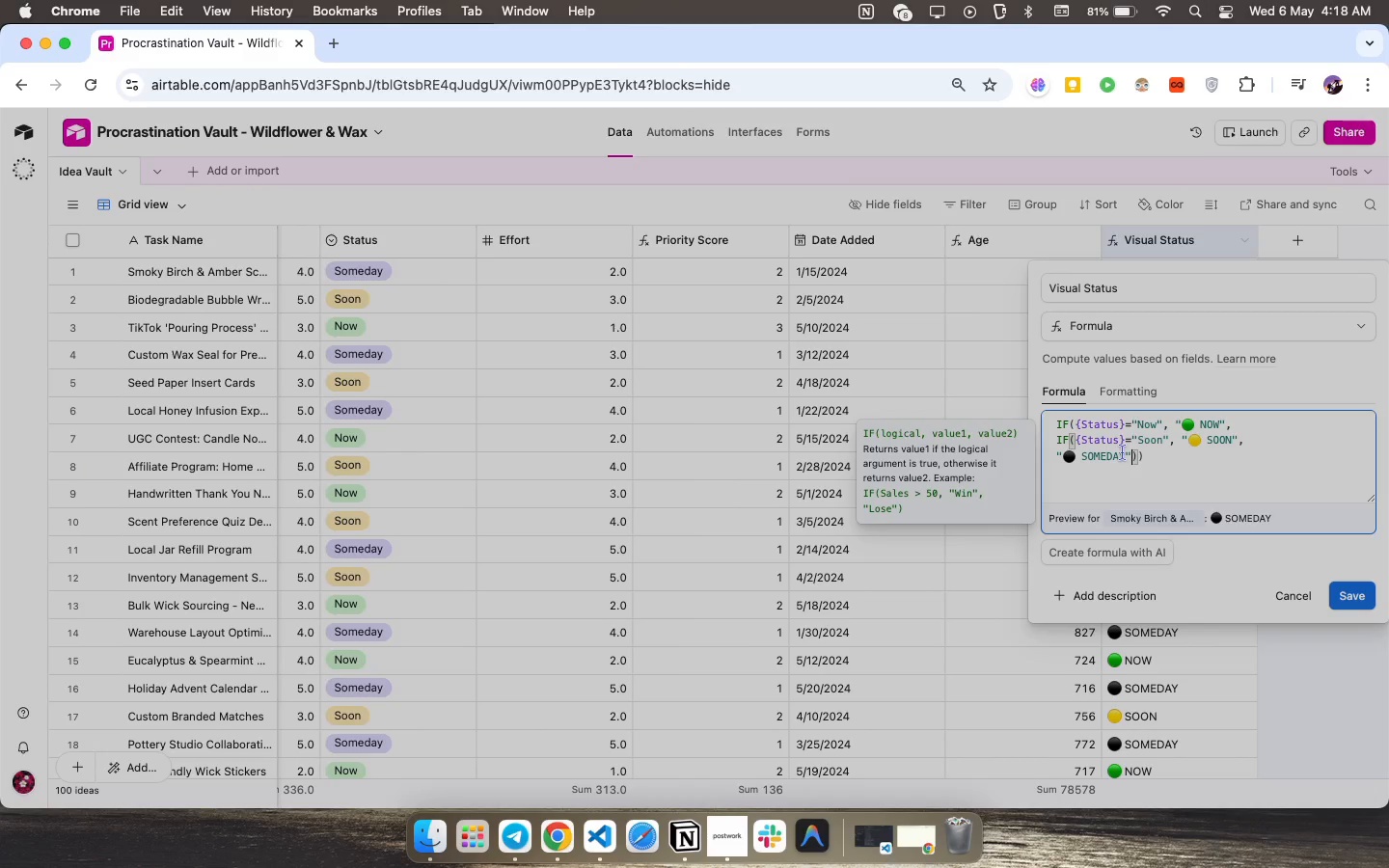 
wait(9.06)
 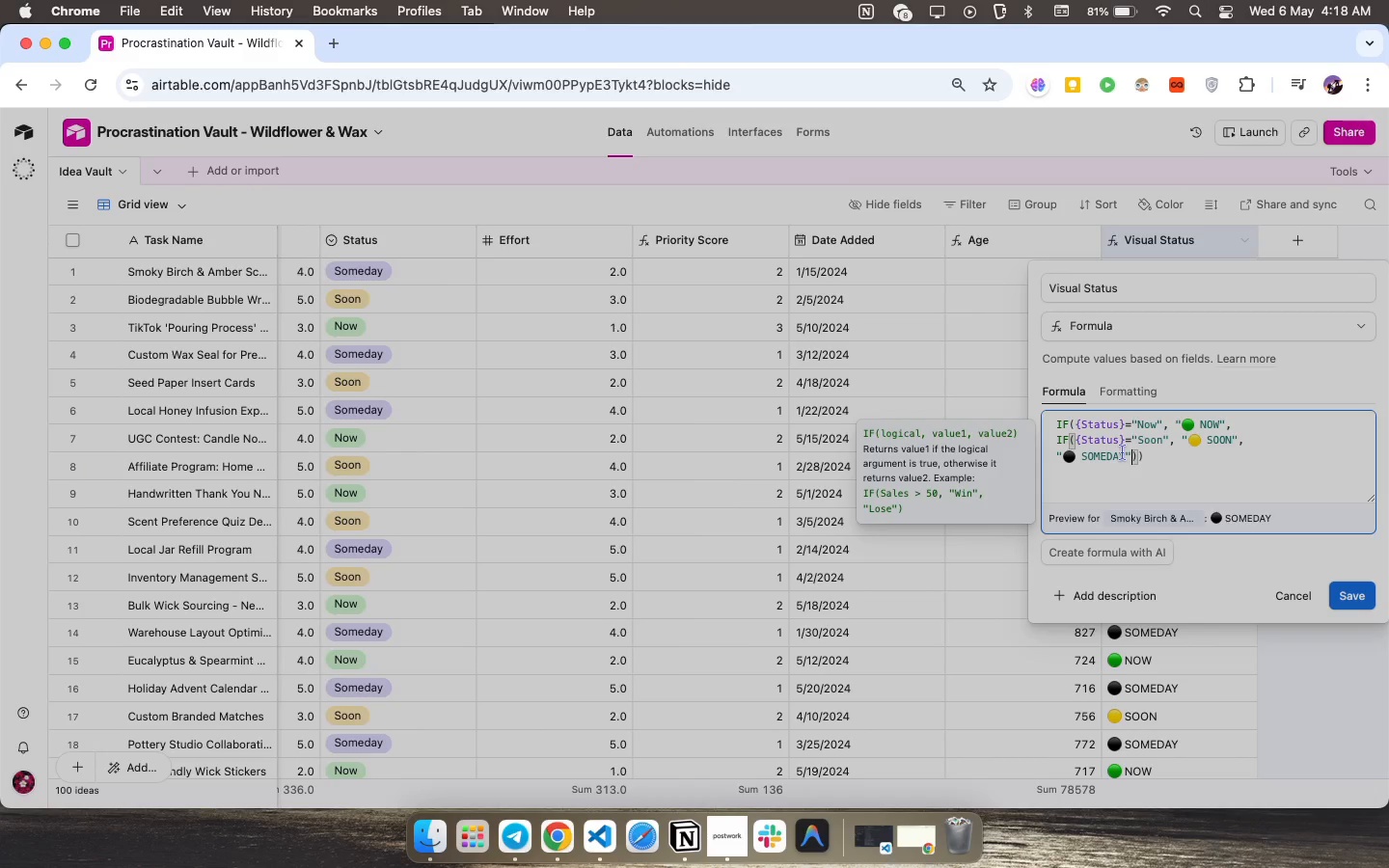 
left_click([1122, 474])
 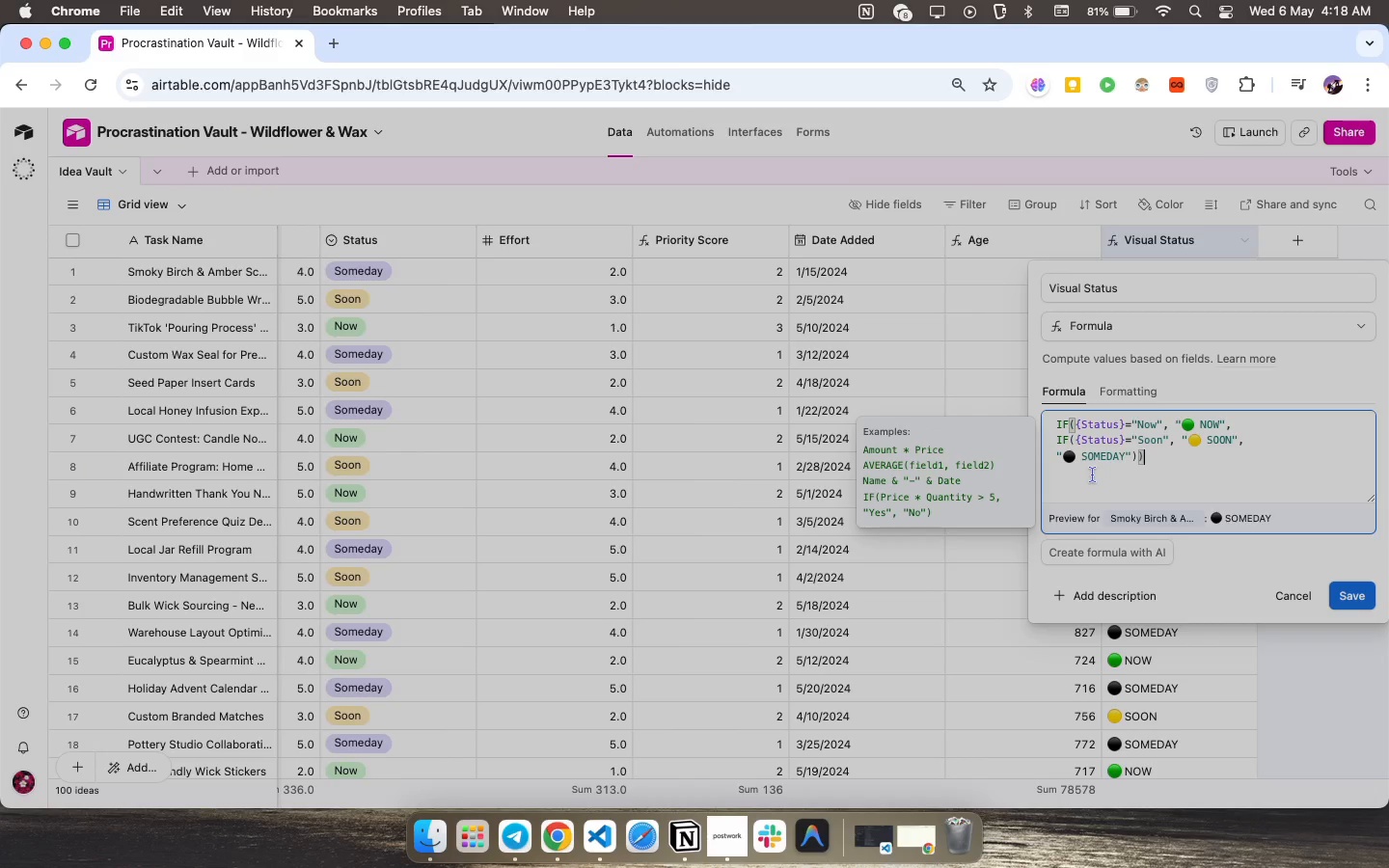 
wait(9.85)
 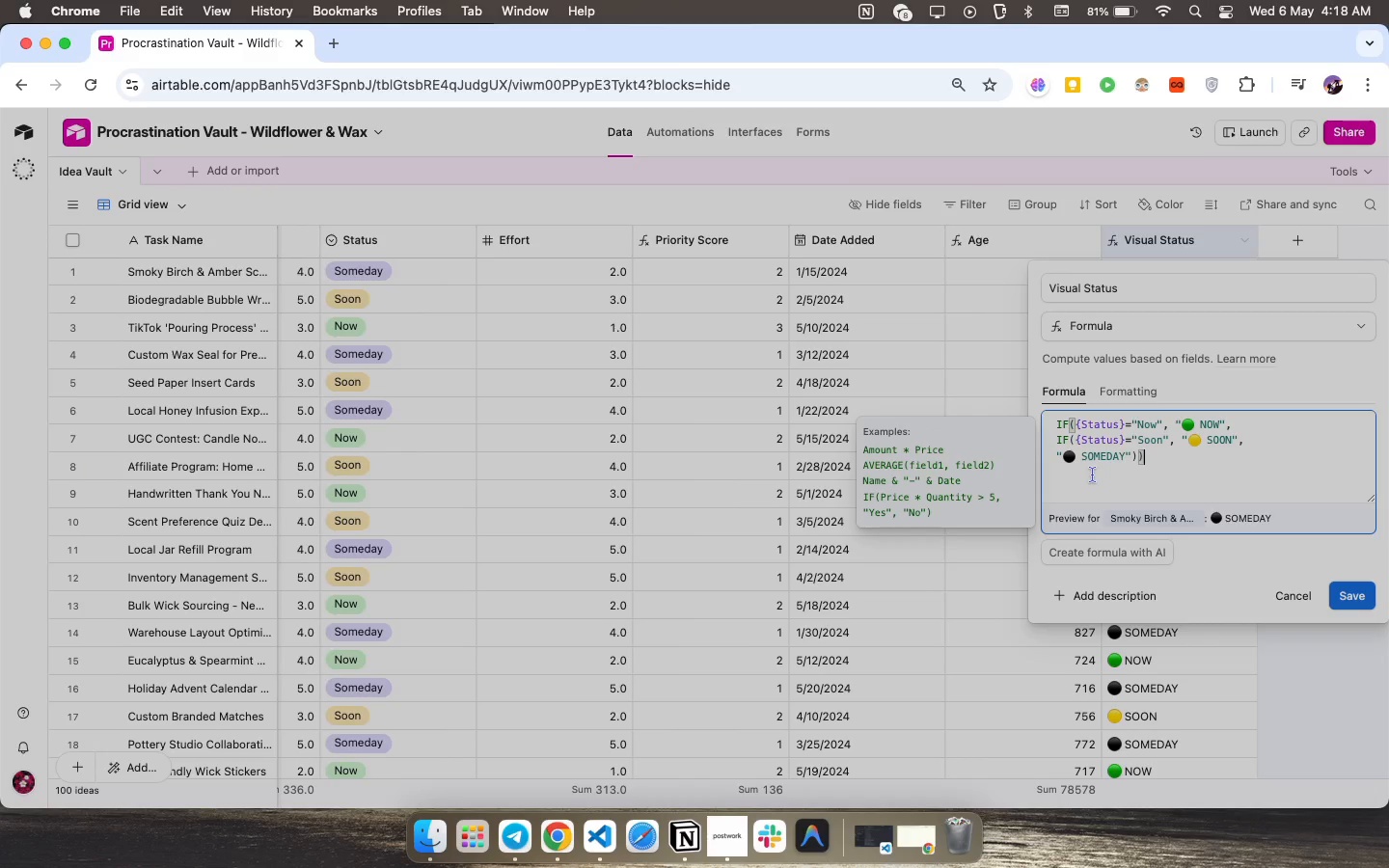 
left_click([1028, 481])
 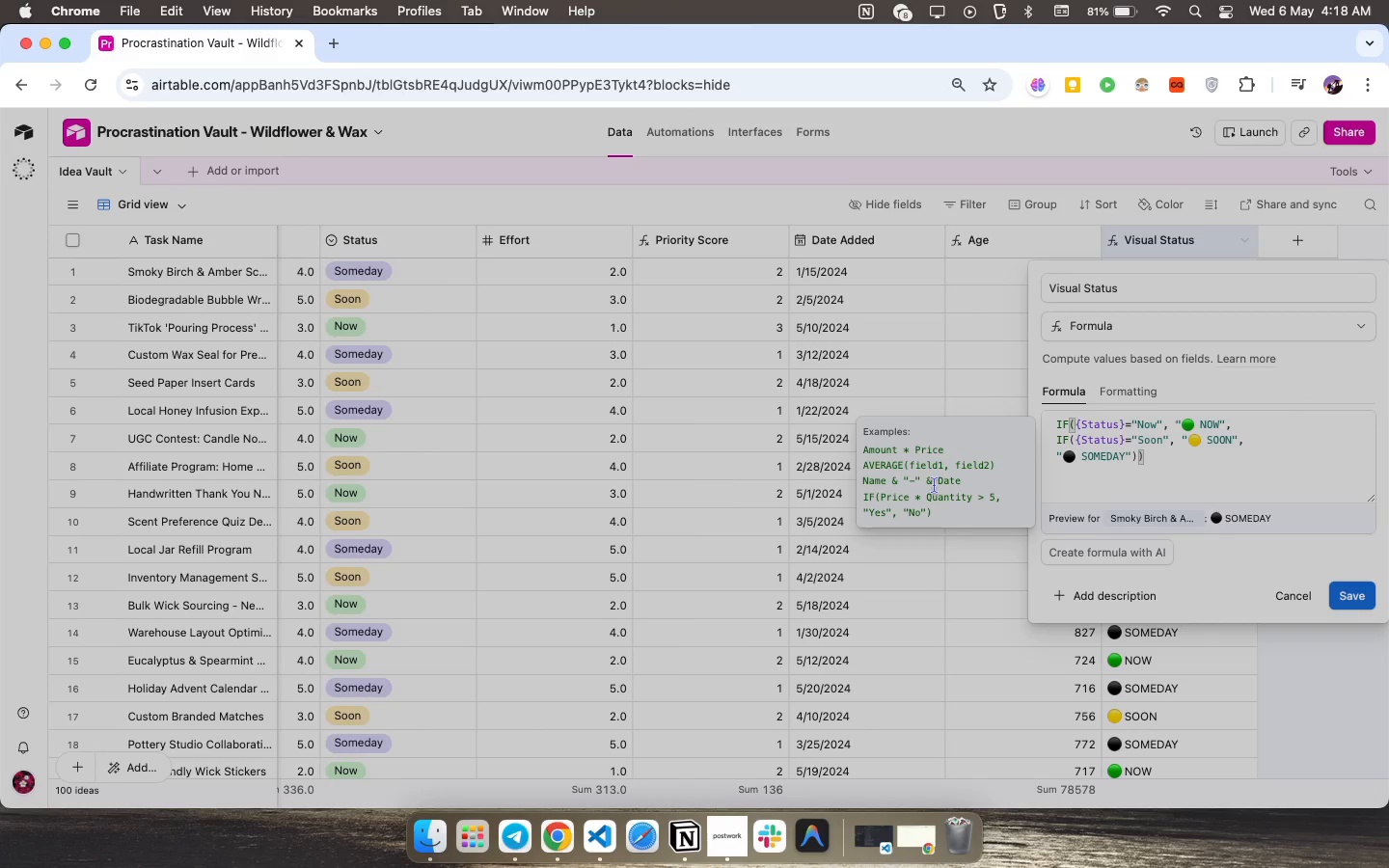 
left_click([935, 485])
 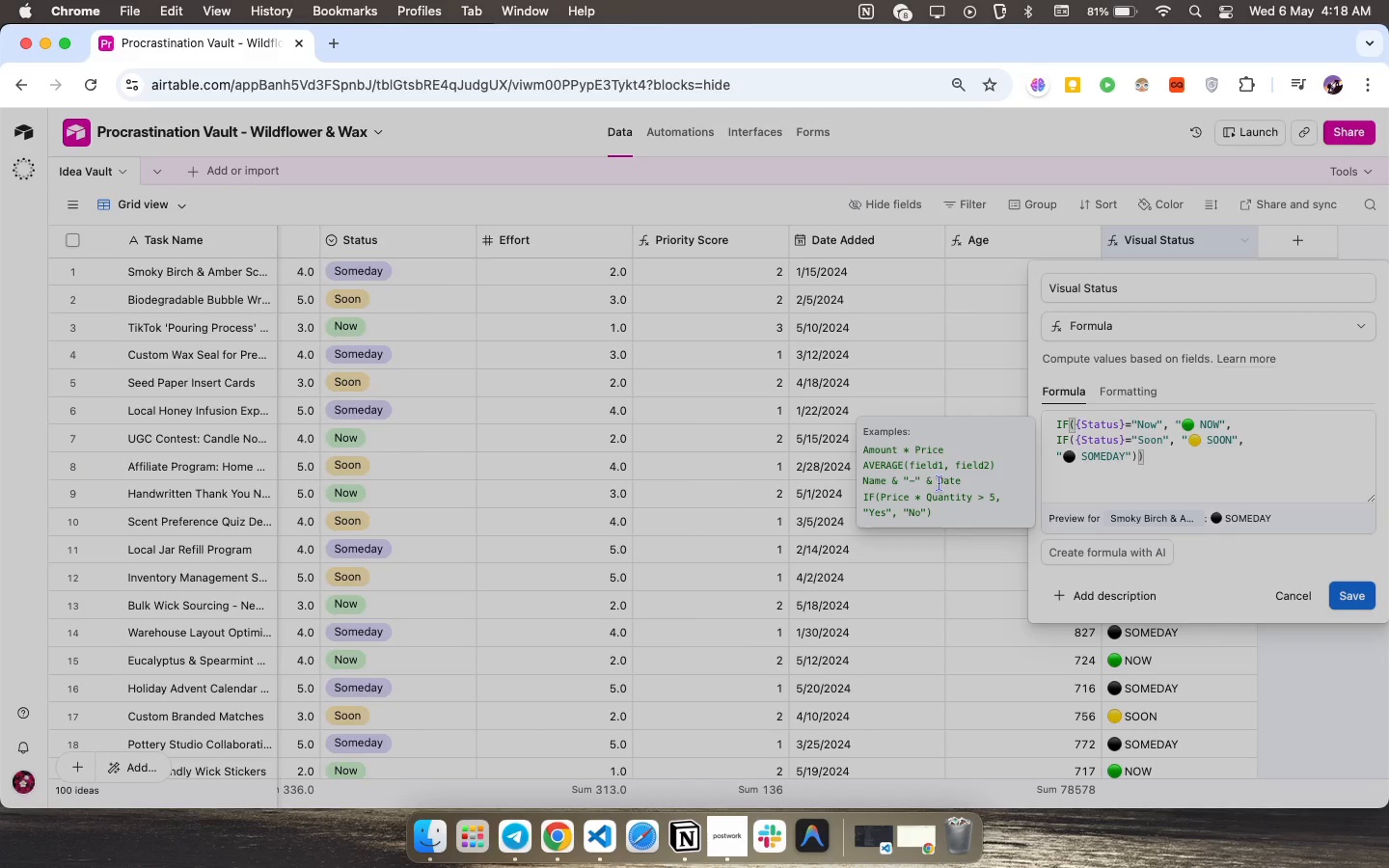 
left_click([940, 483])
 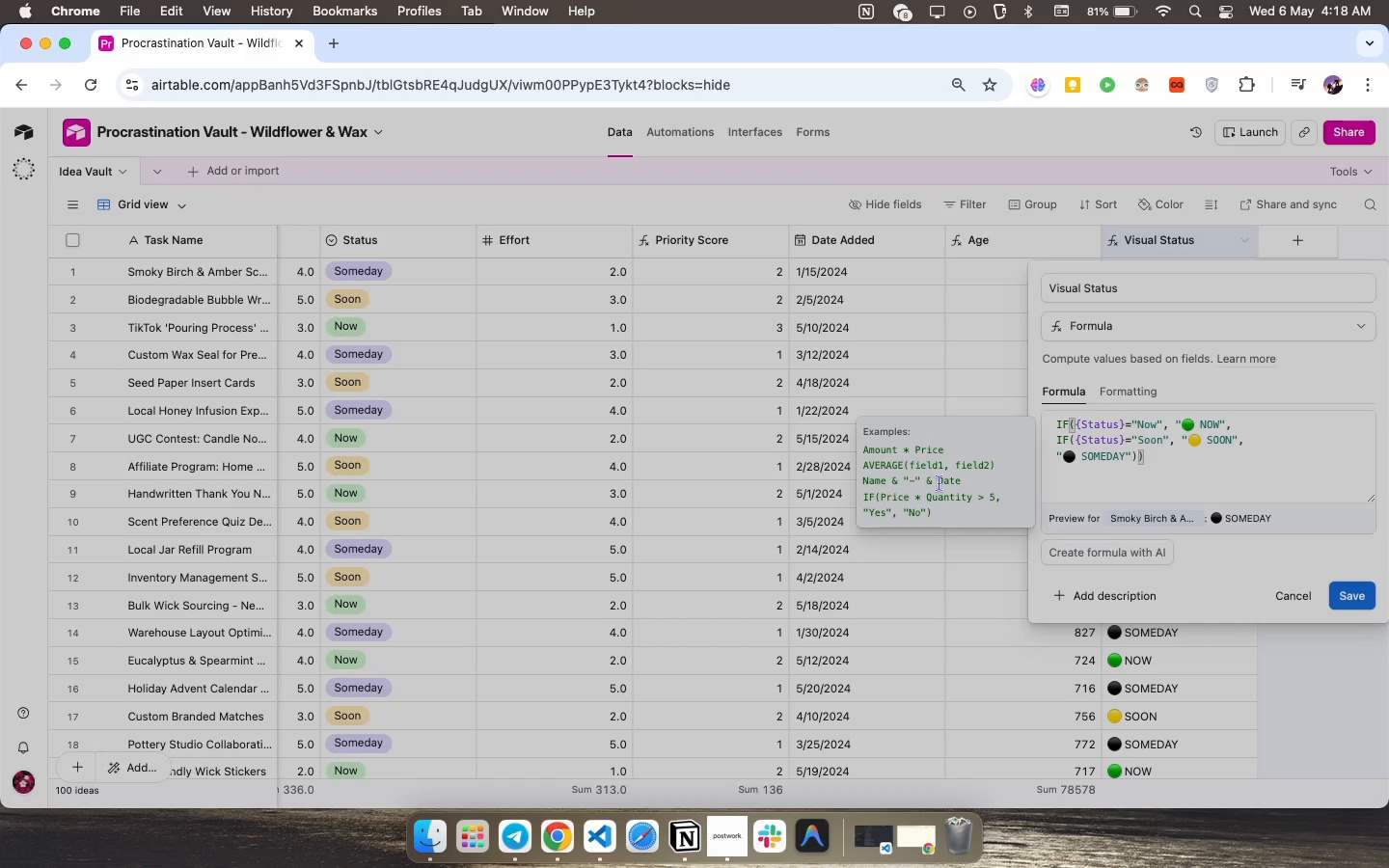 
wait(17.96)
 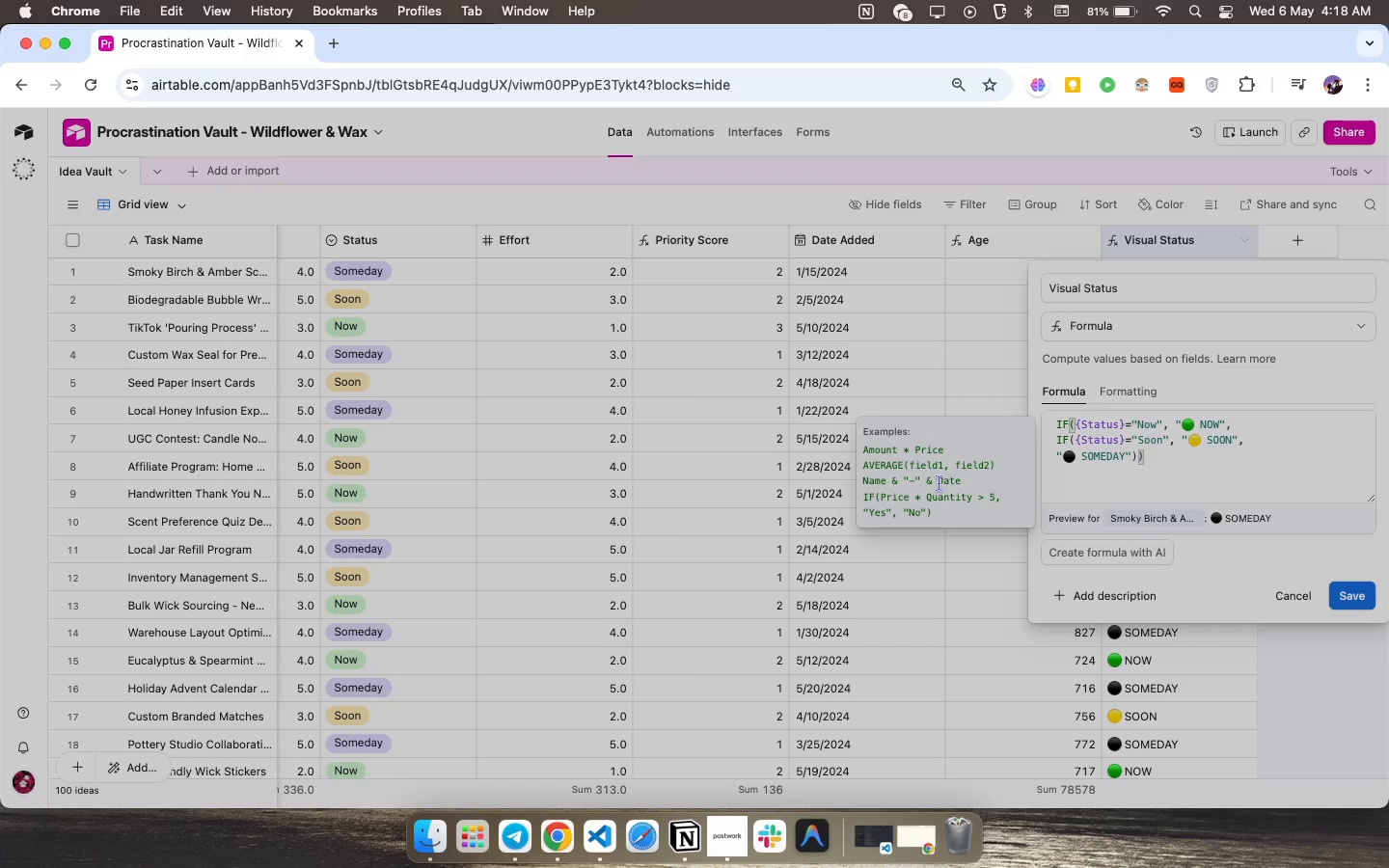 
left_click([1207, 463])
 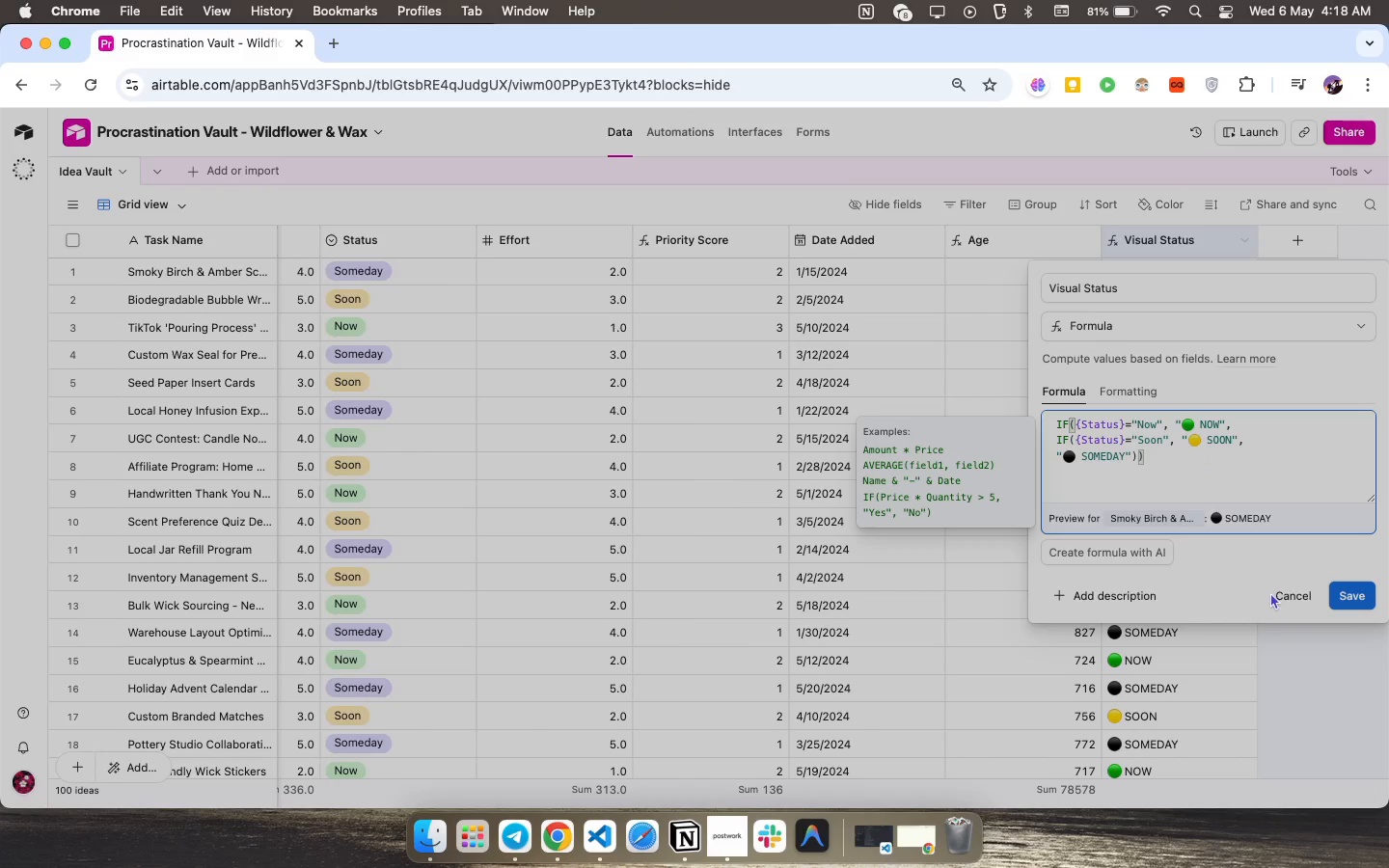 
left_click([1348, 589])
 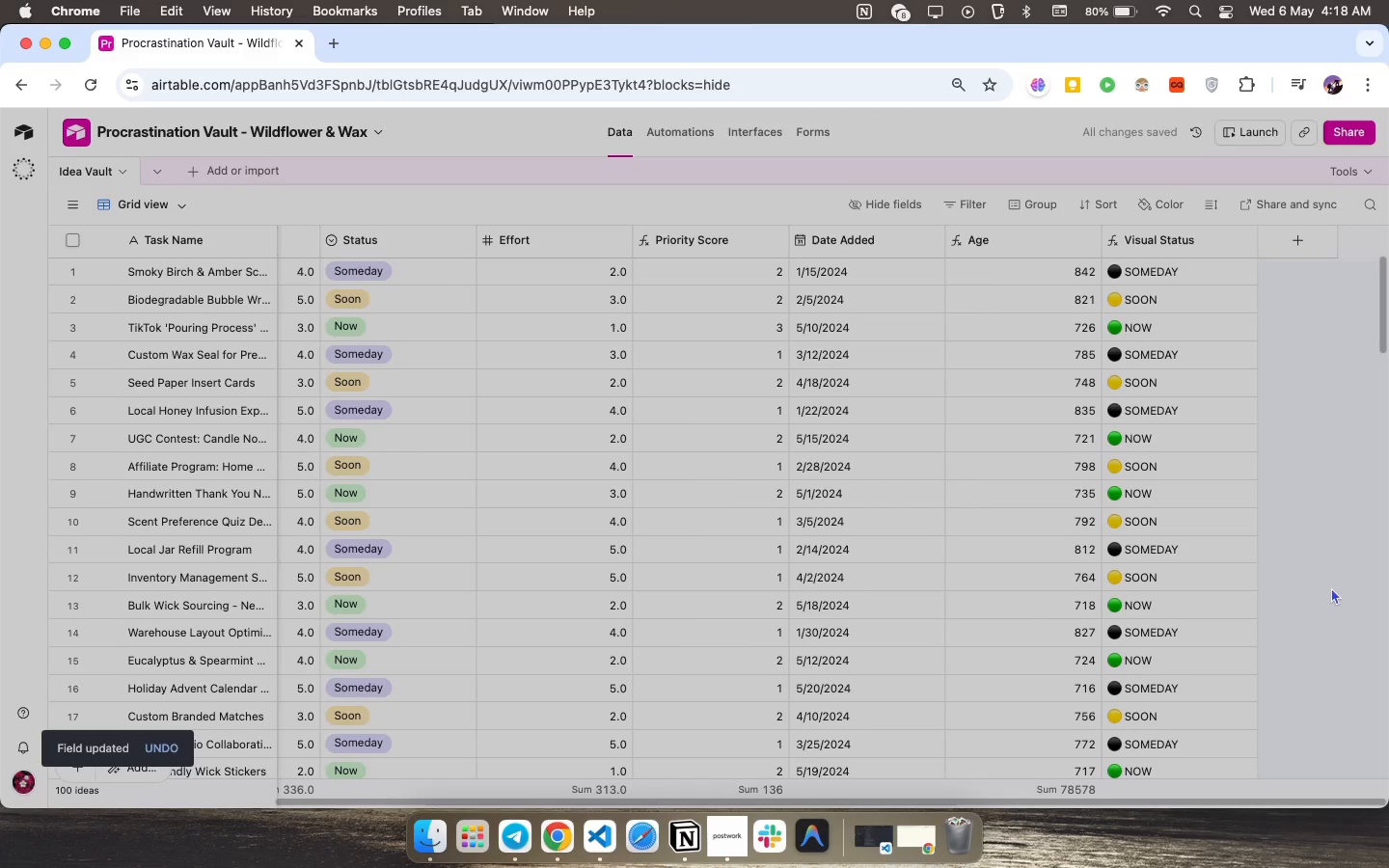 
wait(10.23)
 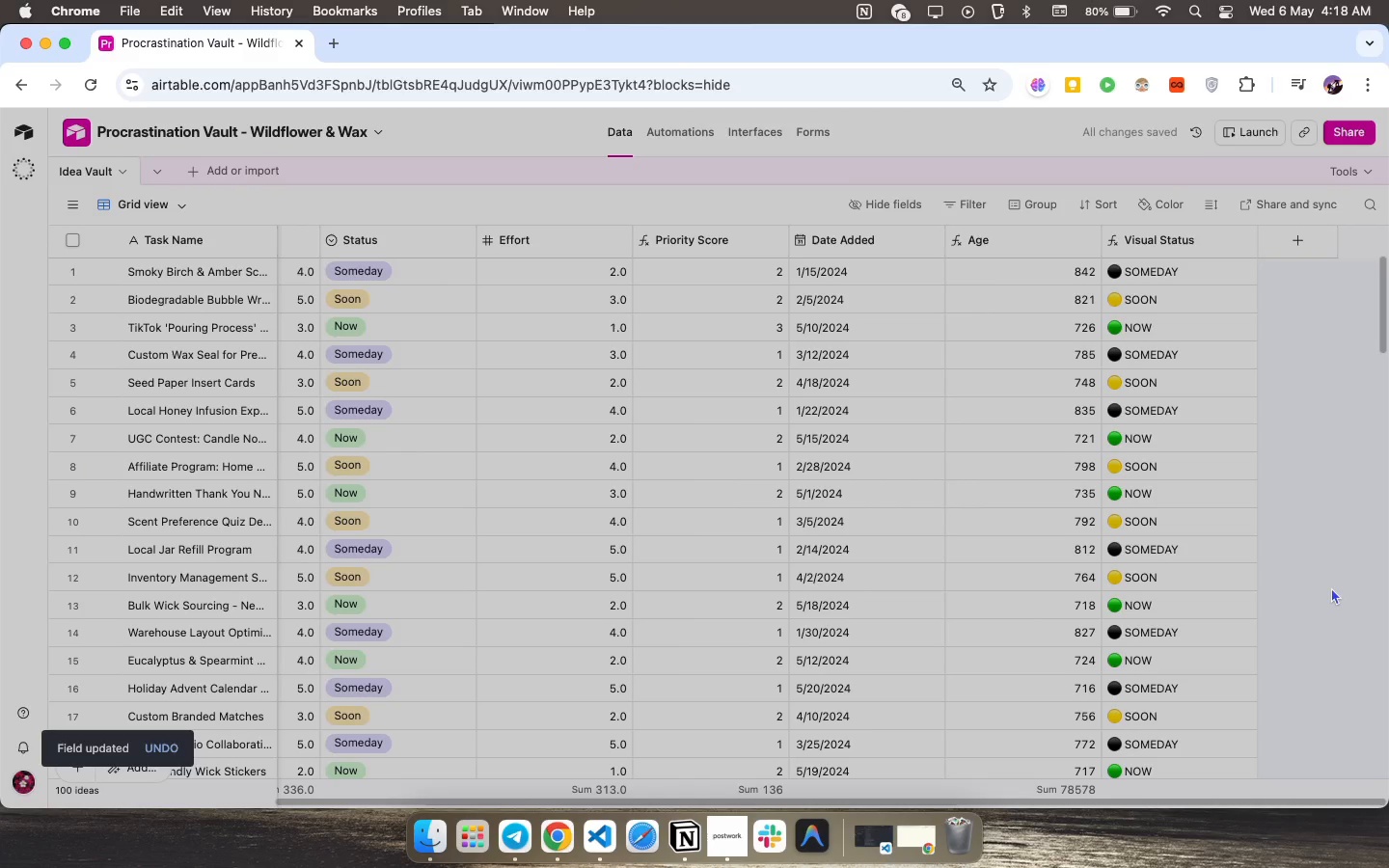 
scroll: coordinate [944, 381], scroll_direction: down, amount: 2.0
 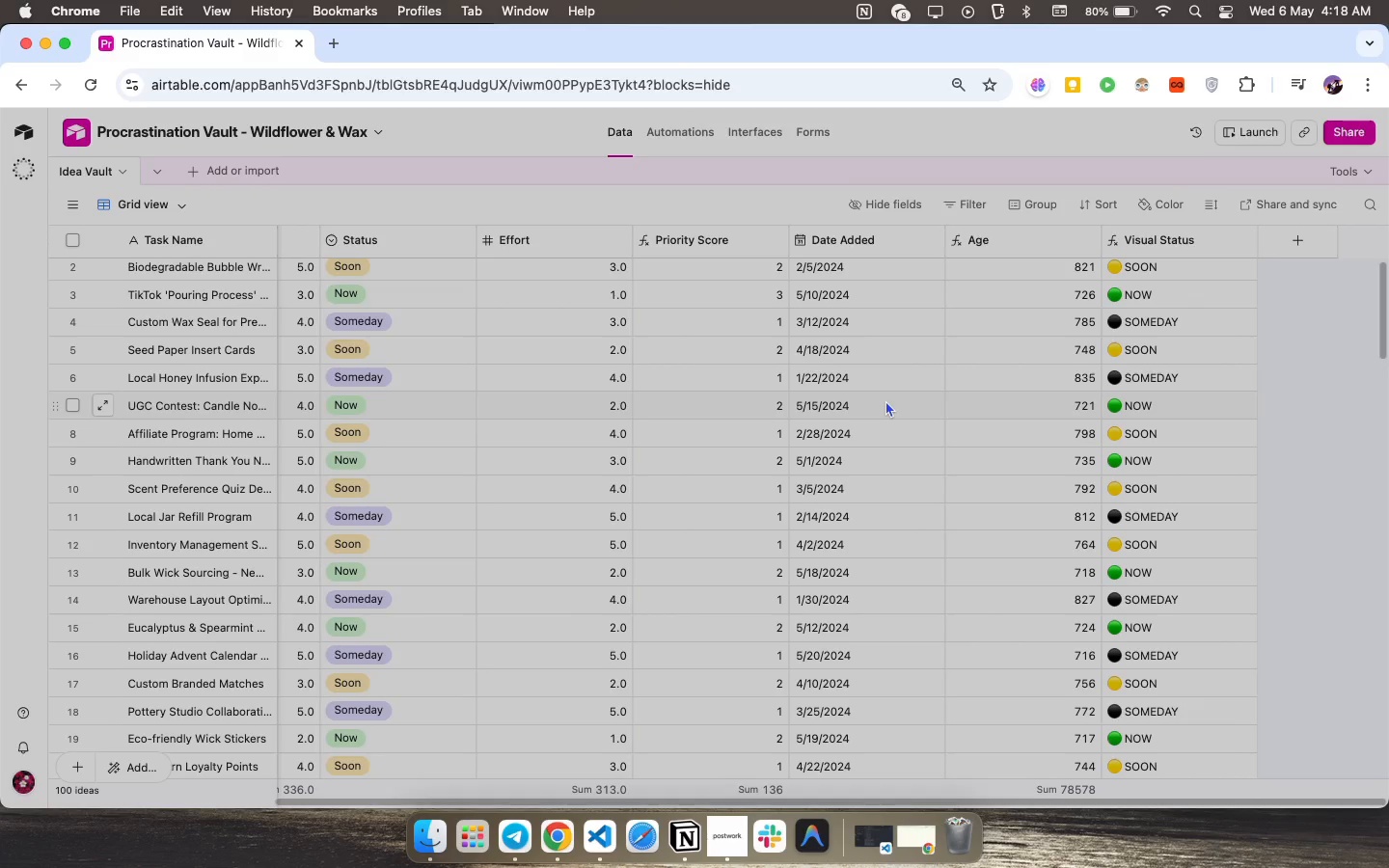 
wait(13.66)
 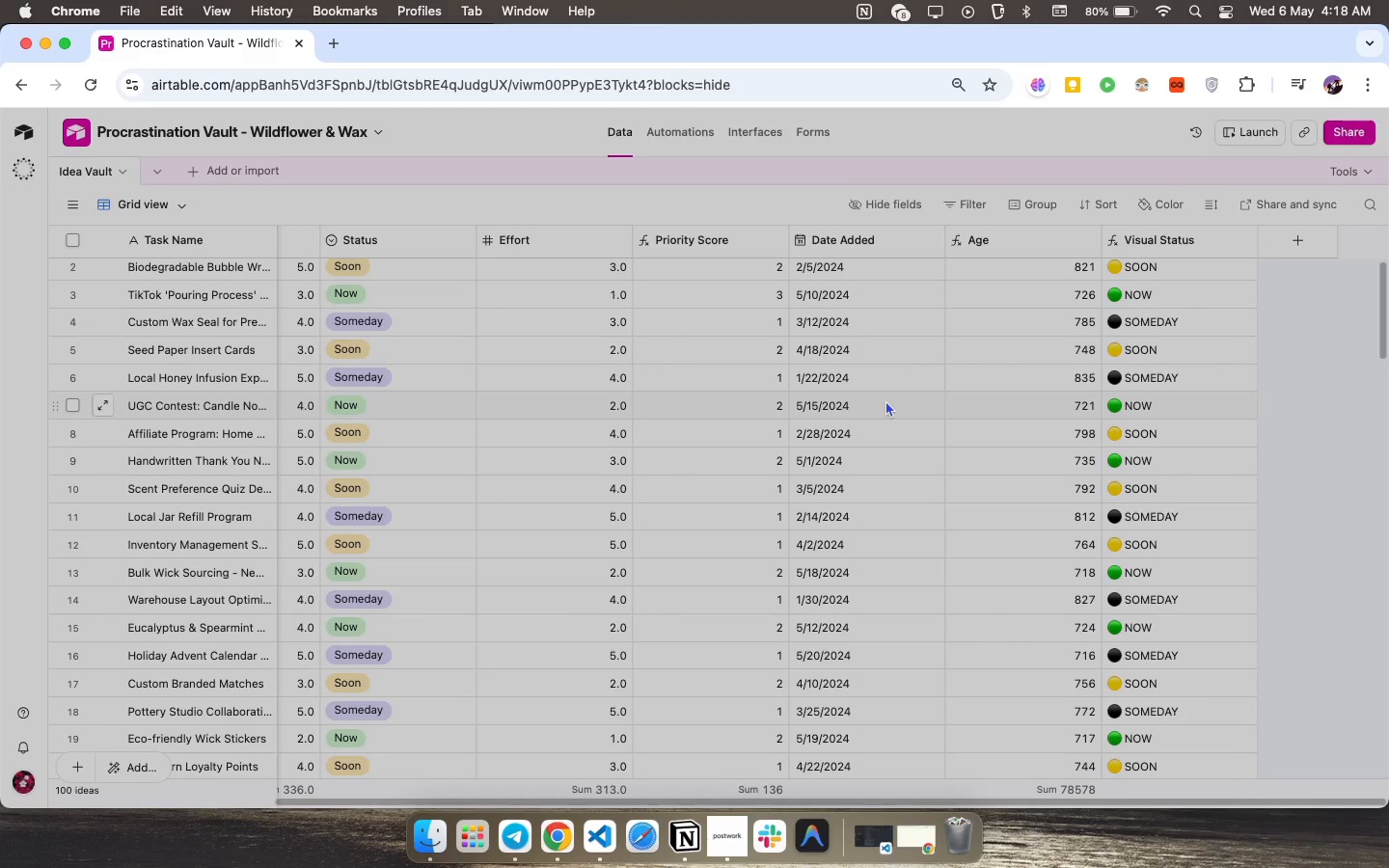 
scroll: coordinate [924, 486], scroll_direction: down, amount: 29.0
 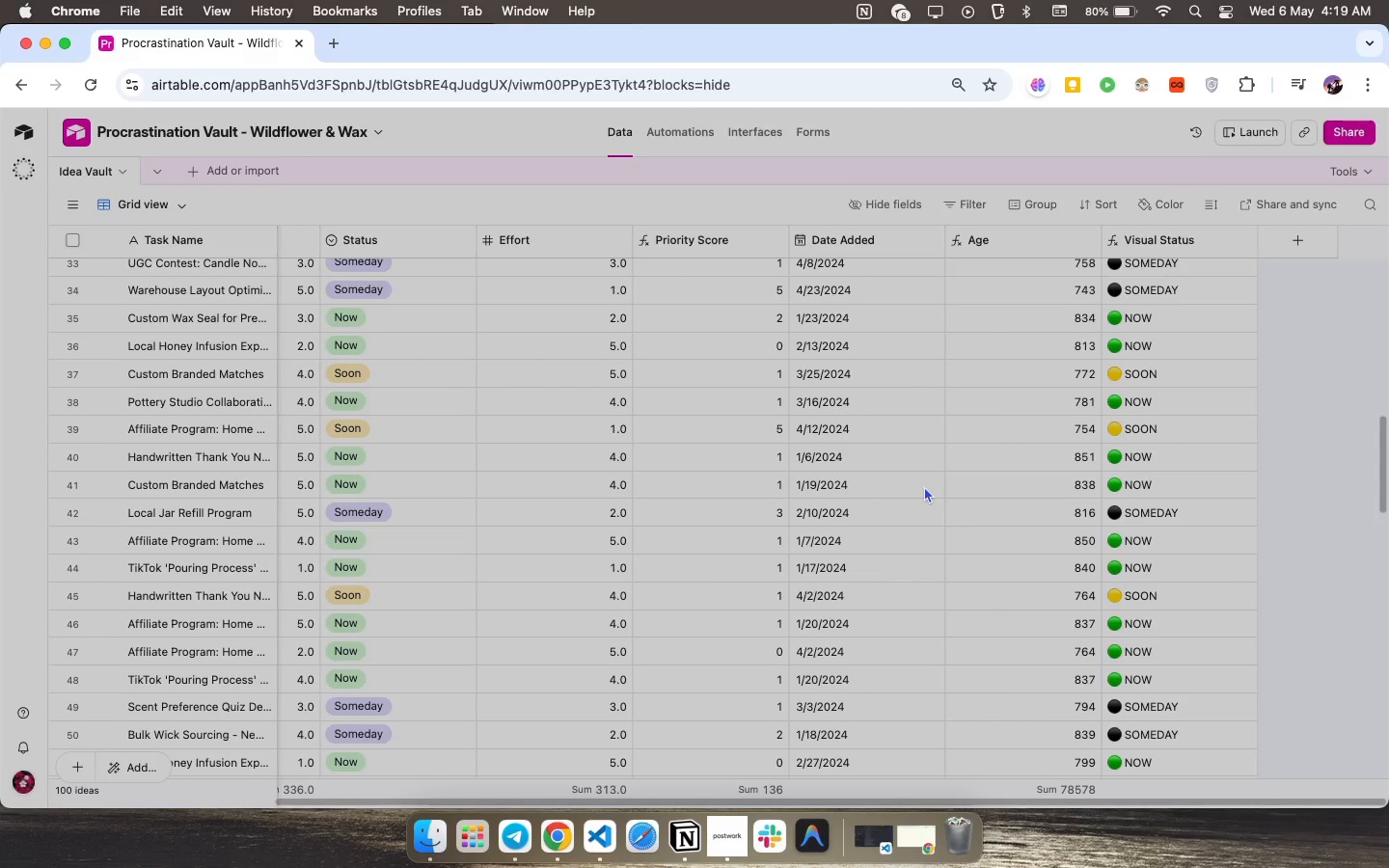 
wait(10.02)
 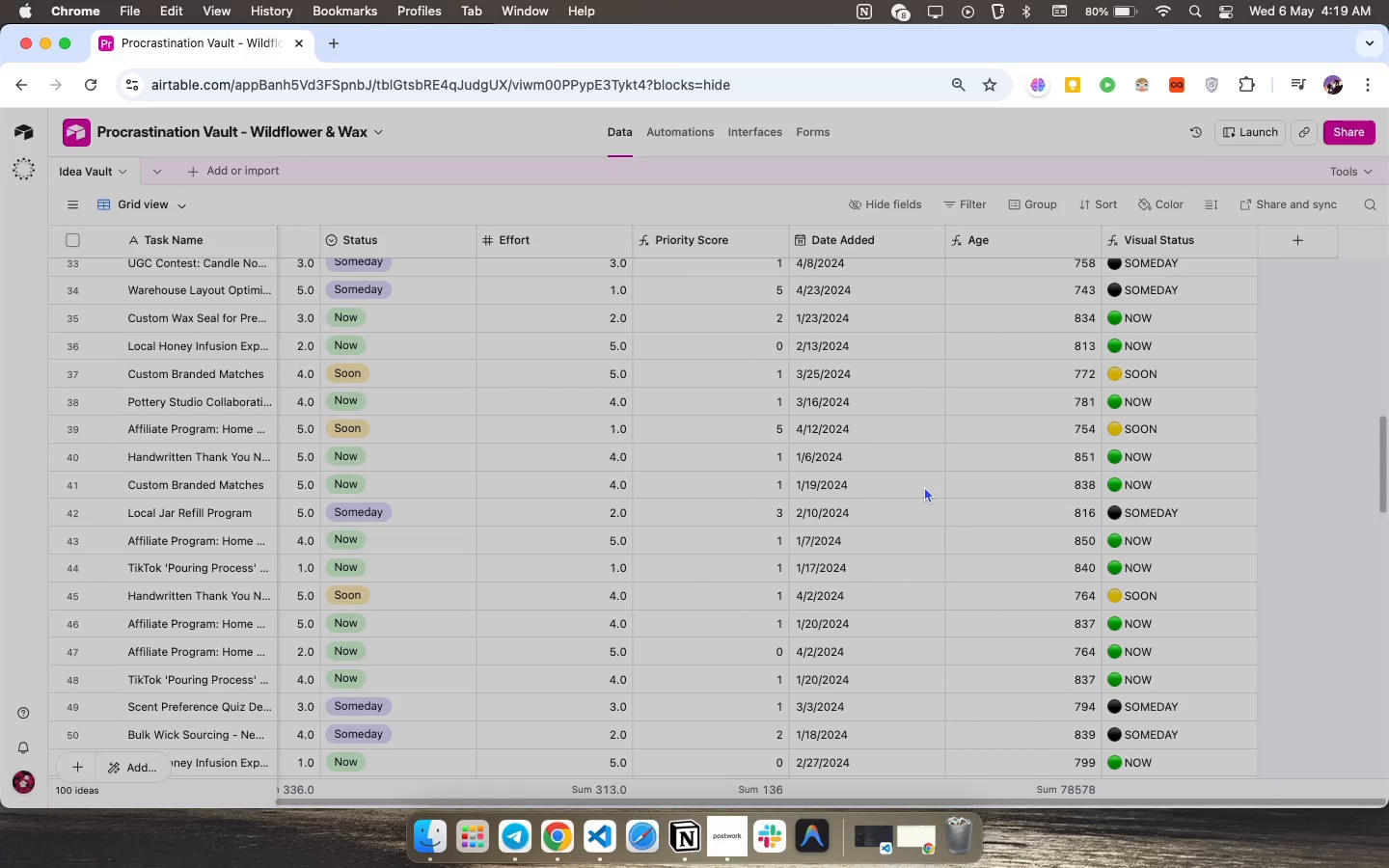 
scroll: coordinate [1003, 489], scroll_direction: down, amount: 1.0
 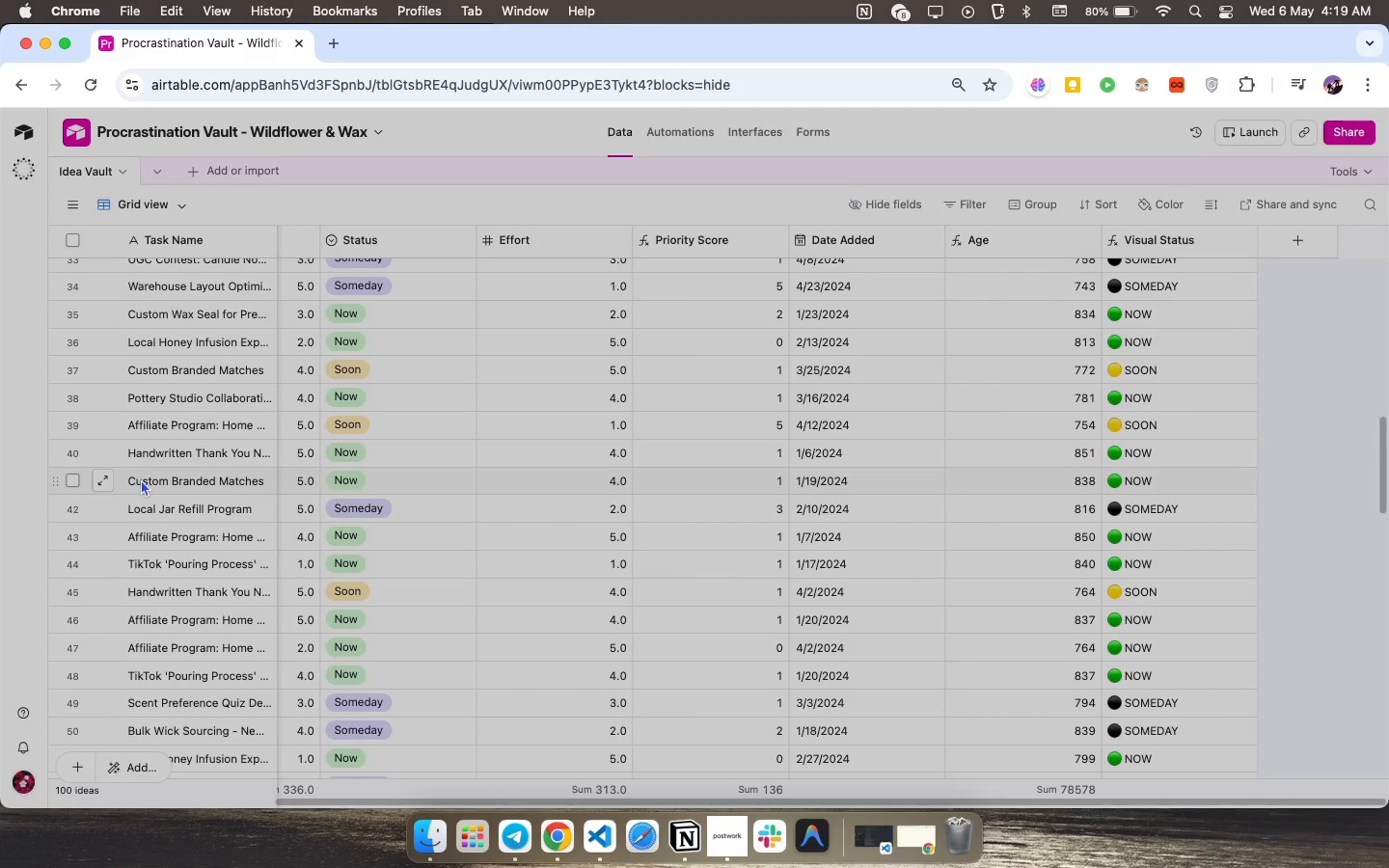 
wait(22.86)
 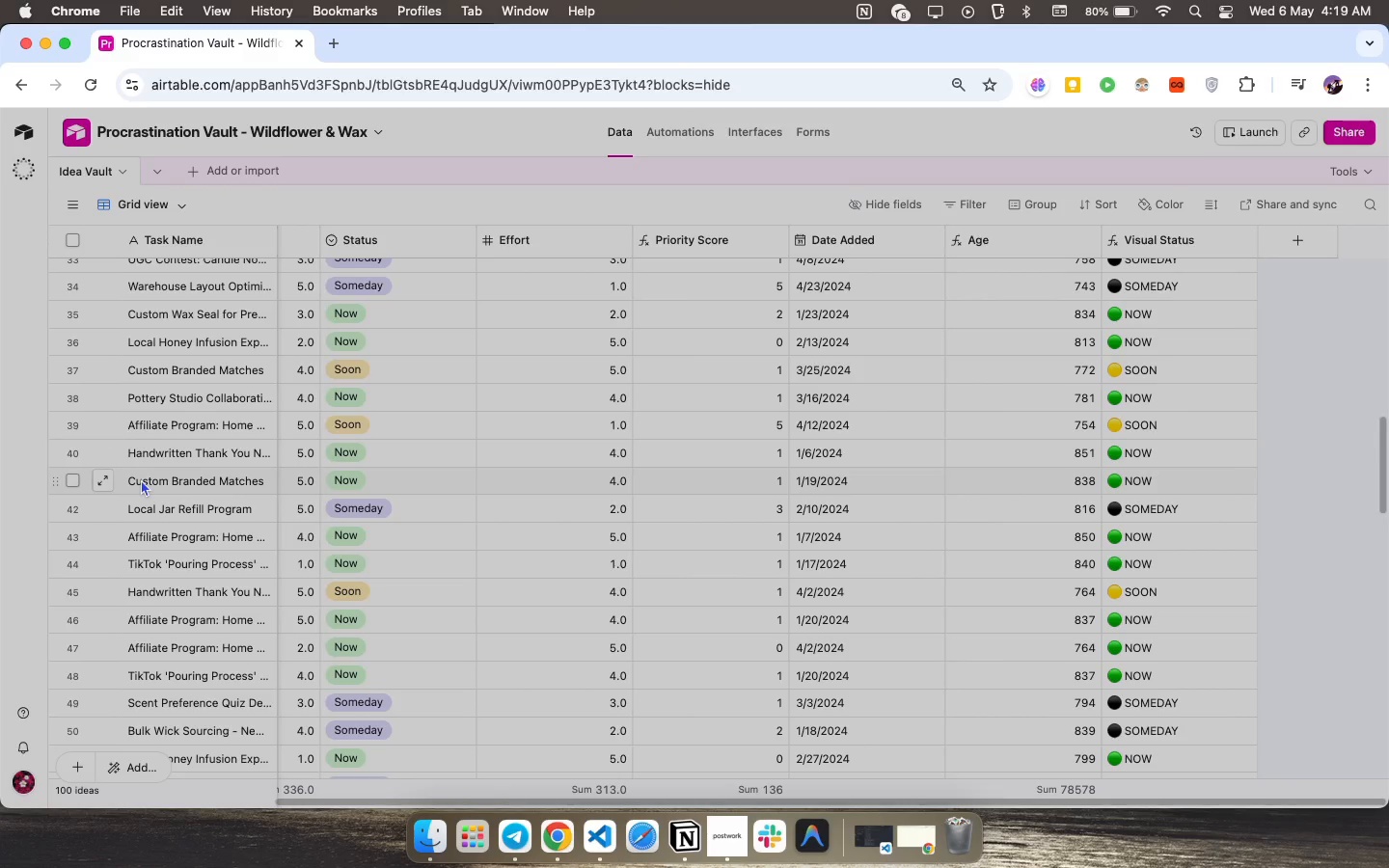 
mouse_move([164, 327])
 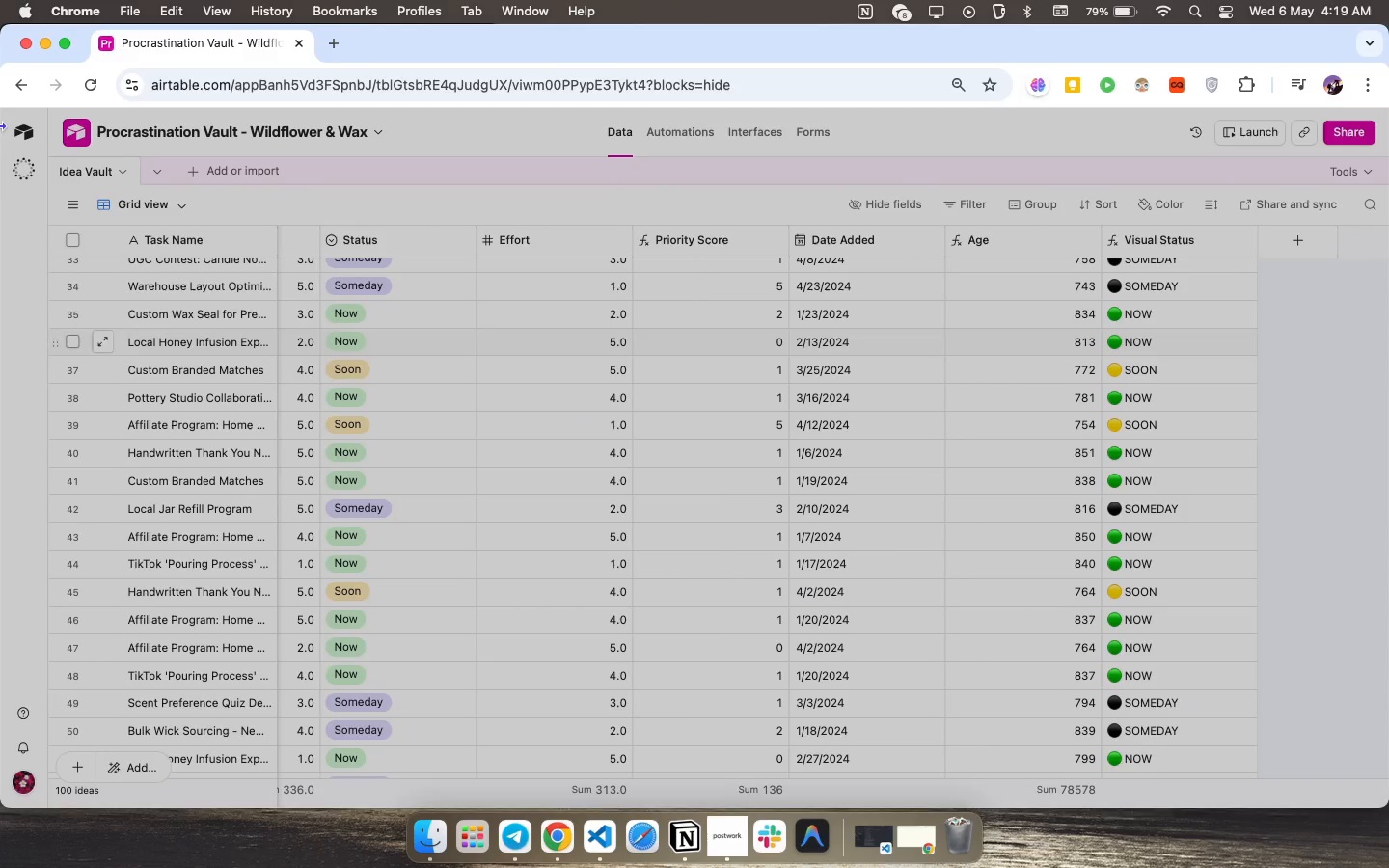 
wait(5.28)
 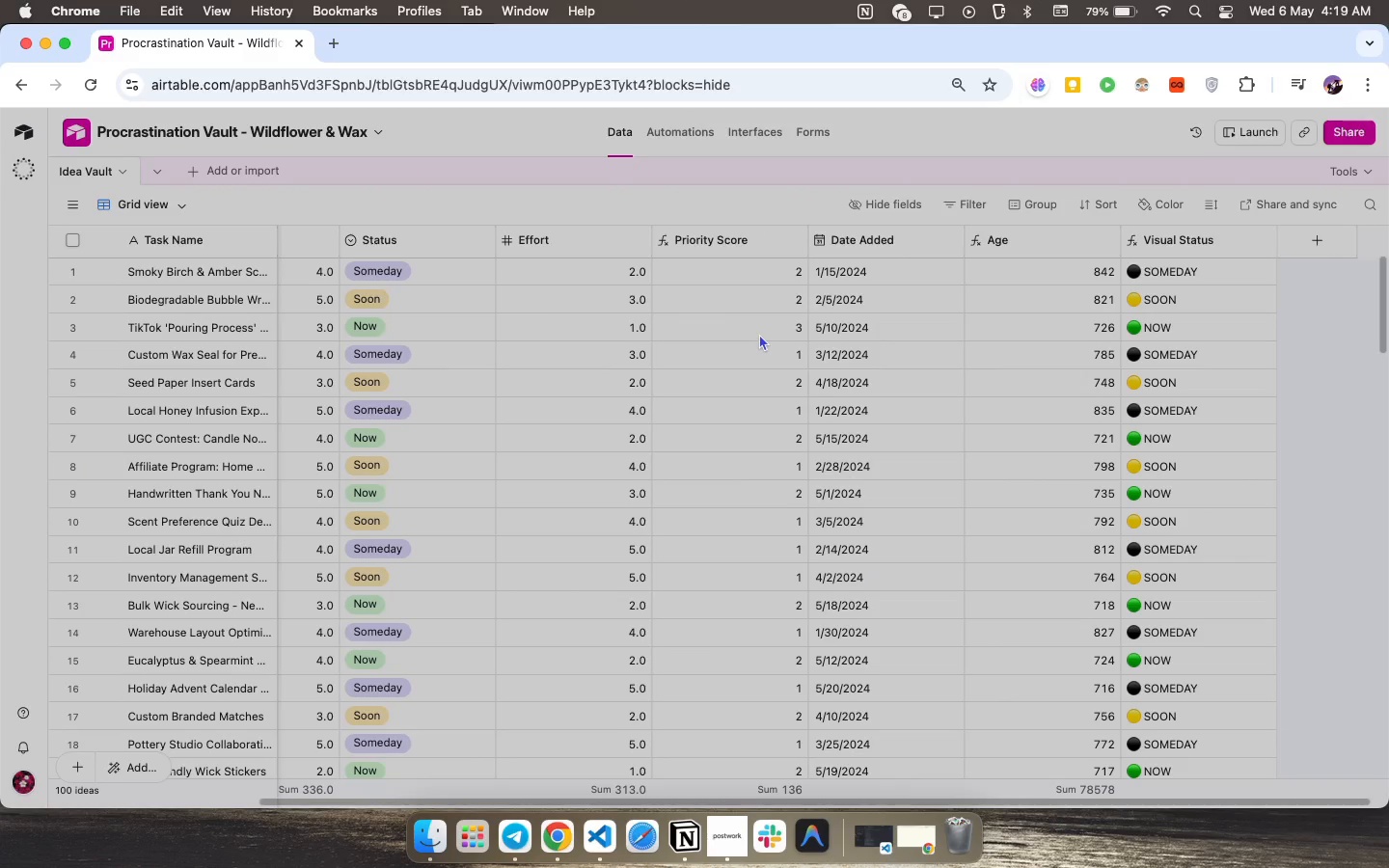 
key(Meta+Shift+3)
 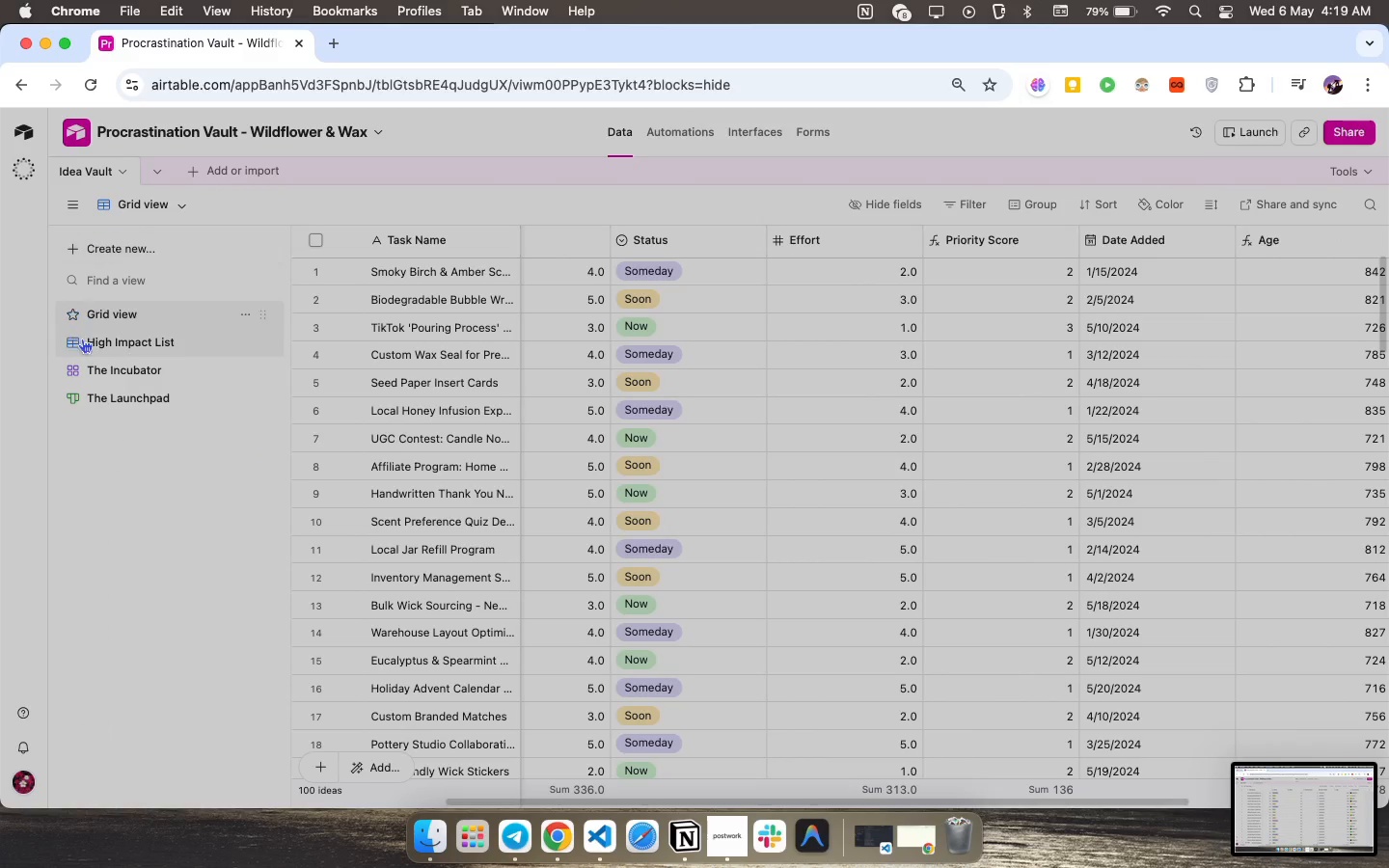 
scroll: coordinate [759, 334], scroll_direction: up, amount: 993.0
 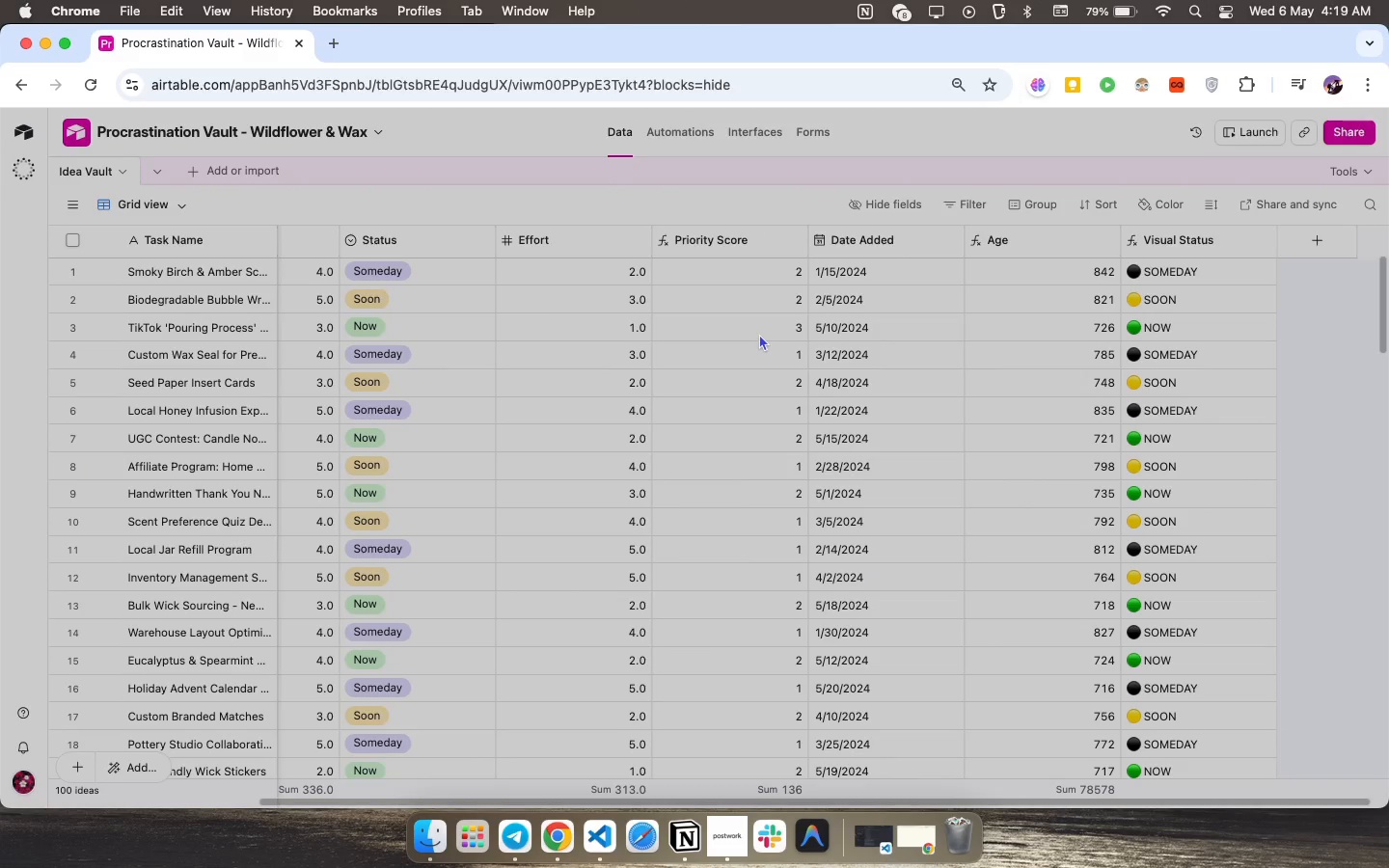 
left_click([120, 368])
 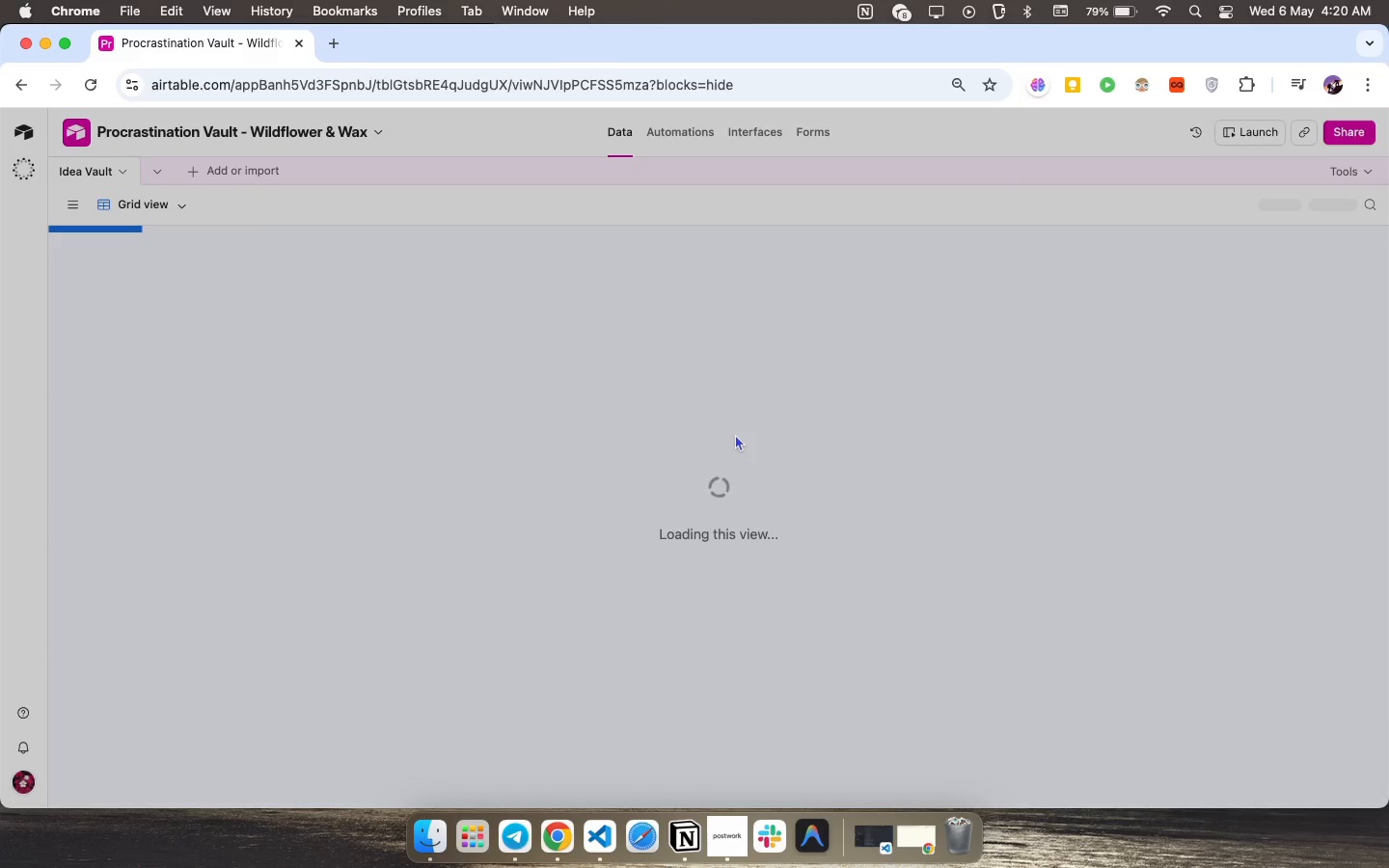 
wait(7.52)
 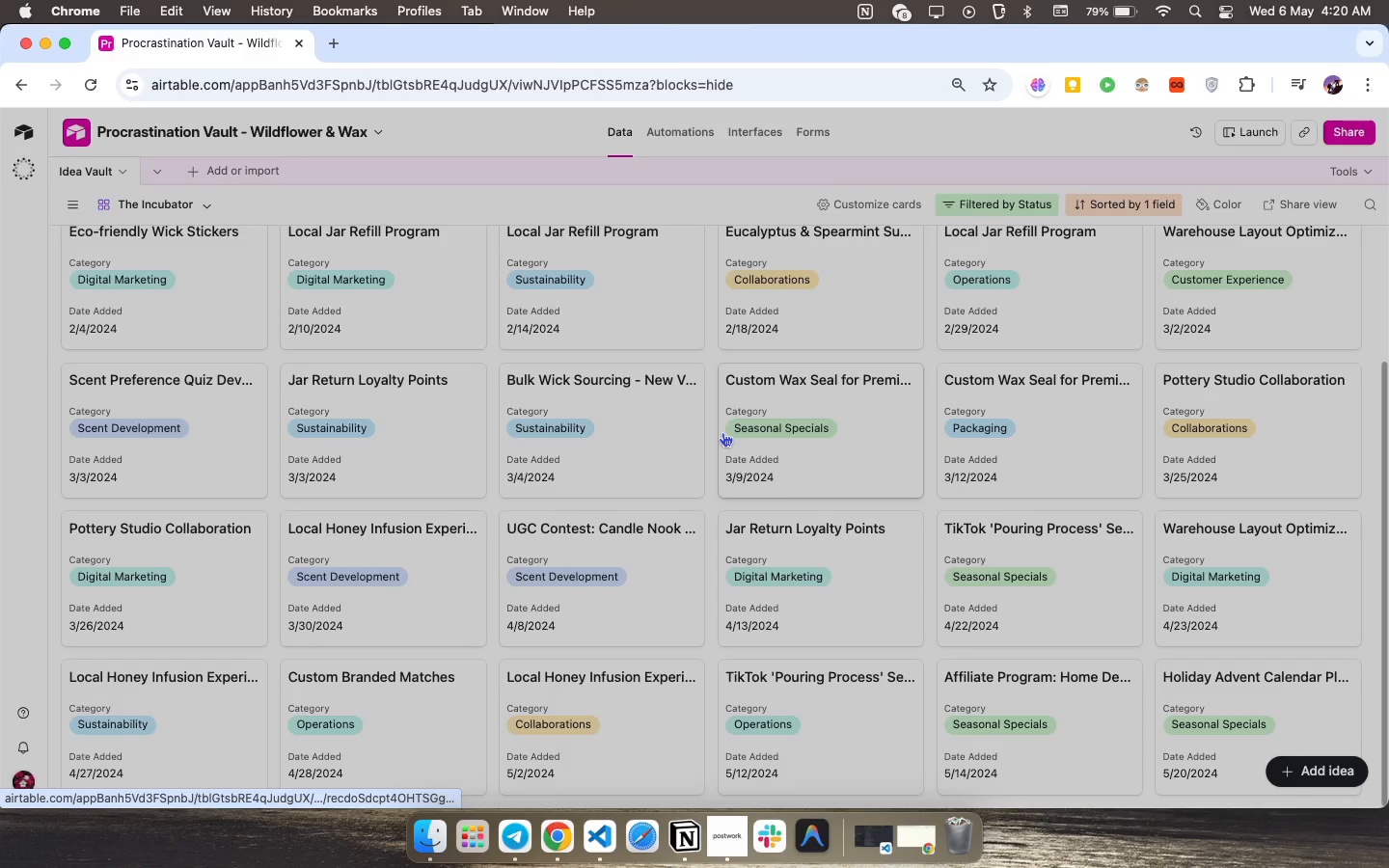 
key(Meta+Shift+3)
 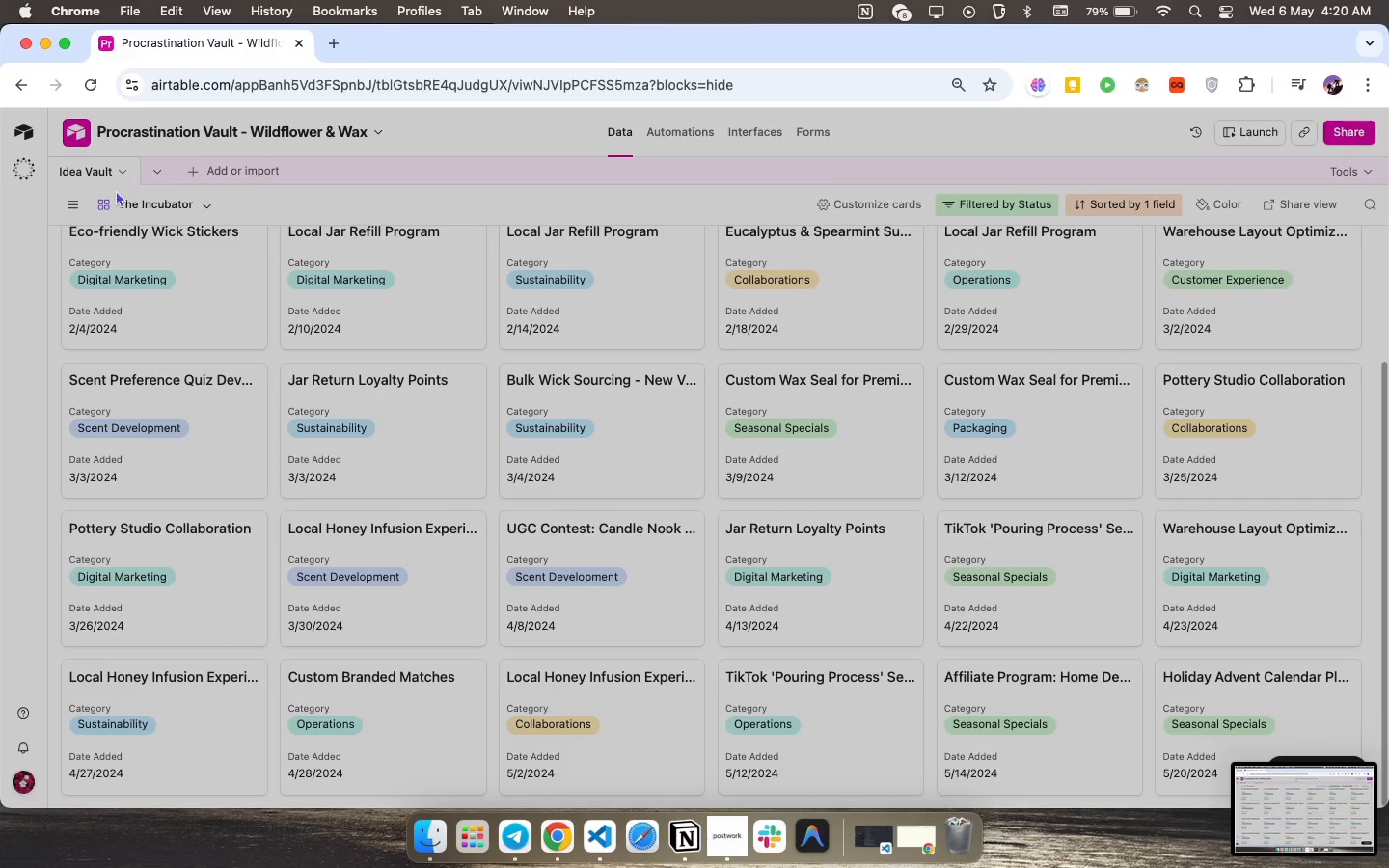 
left_click([78, 203])
 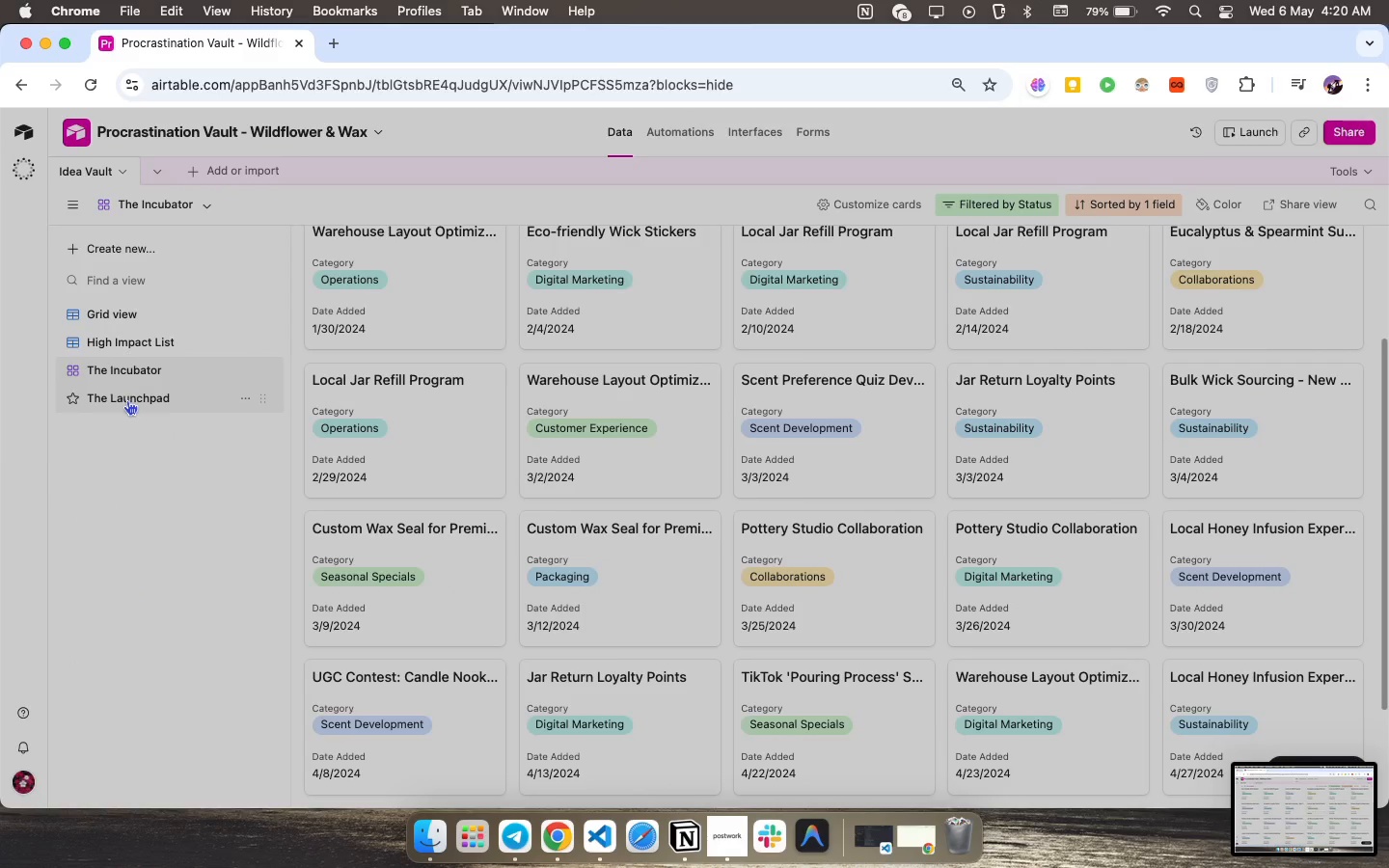 
left_click([127, 400])
 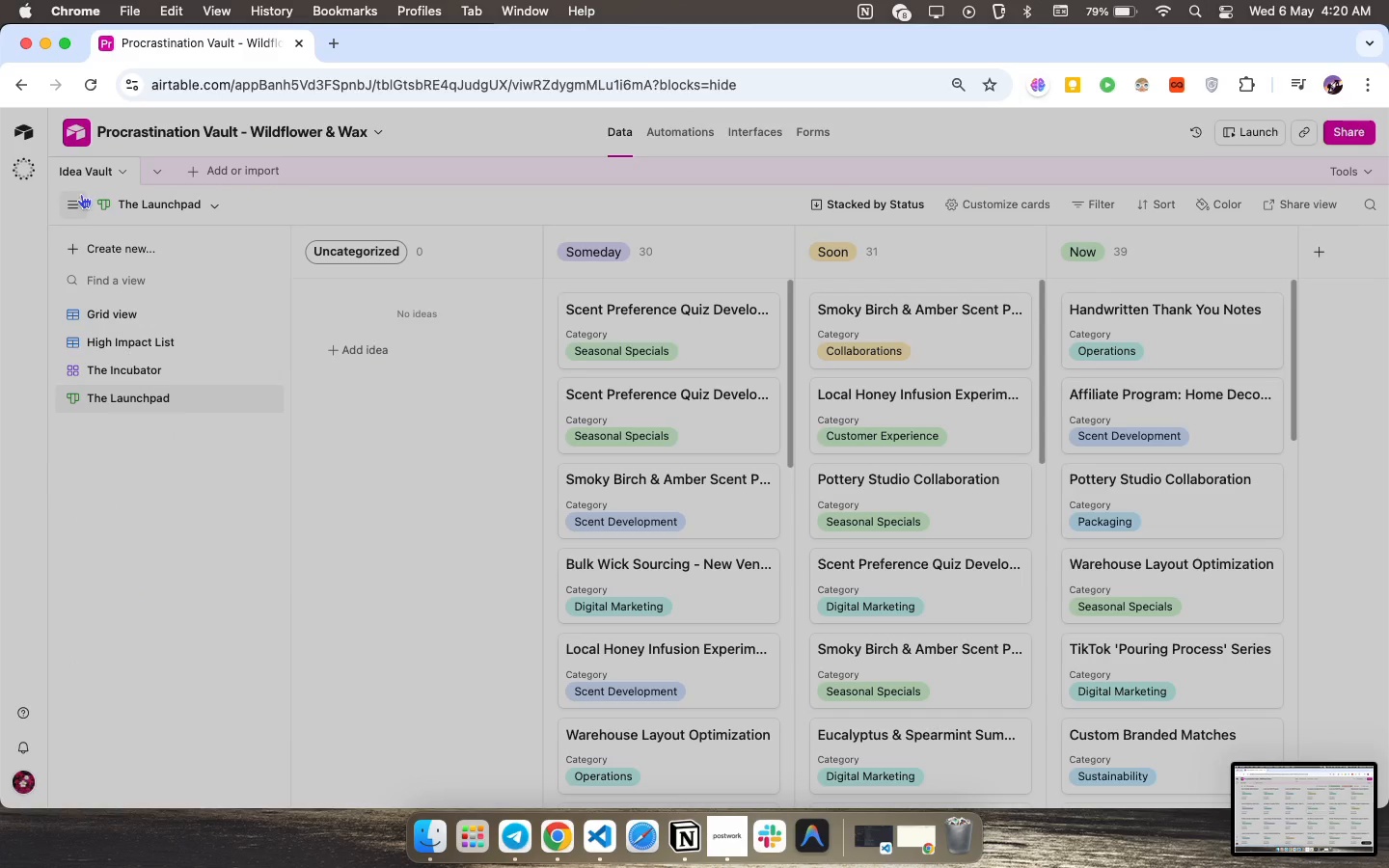 
left_click([81, 195])
 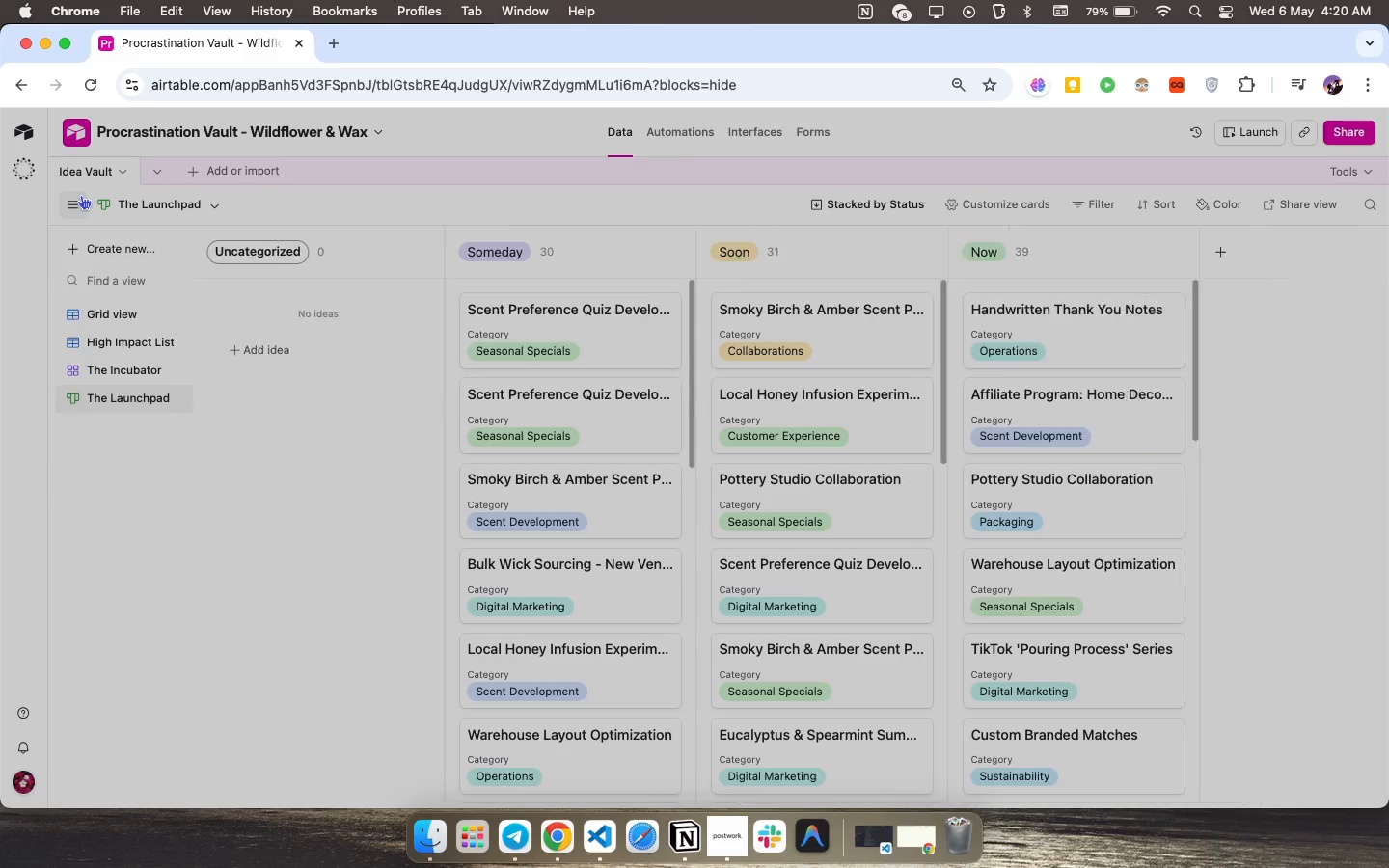 
hold_key(key=ShiftLeft, duration=1.02)
 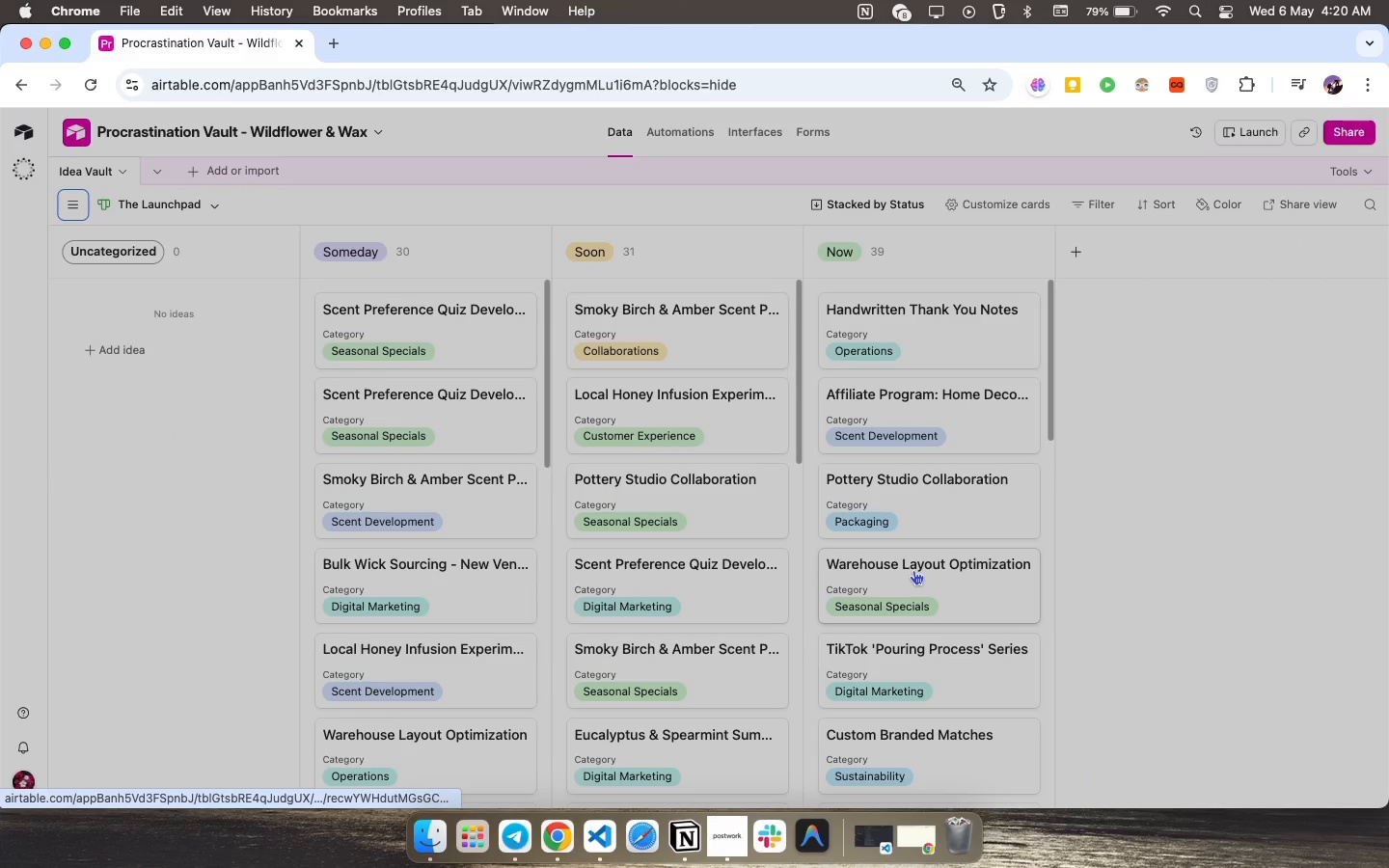 